 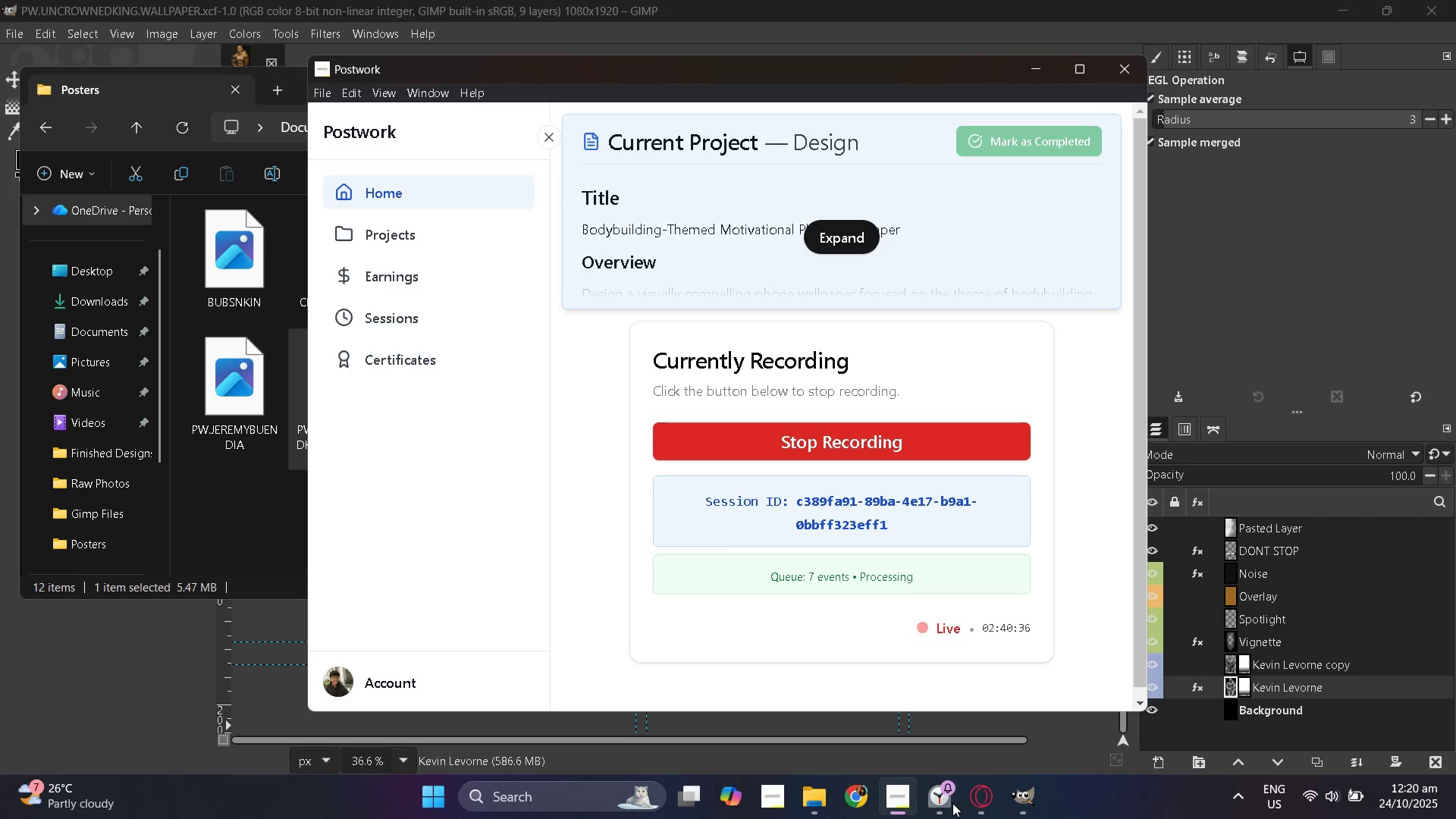 
left_click([185, 89])
 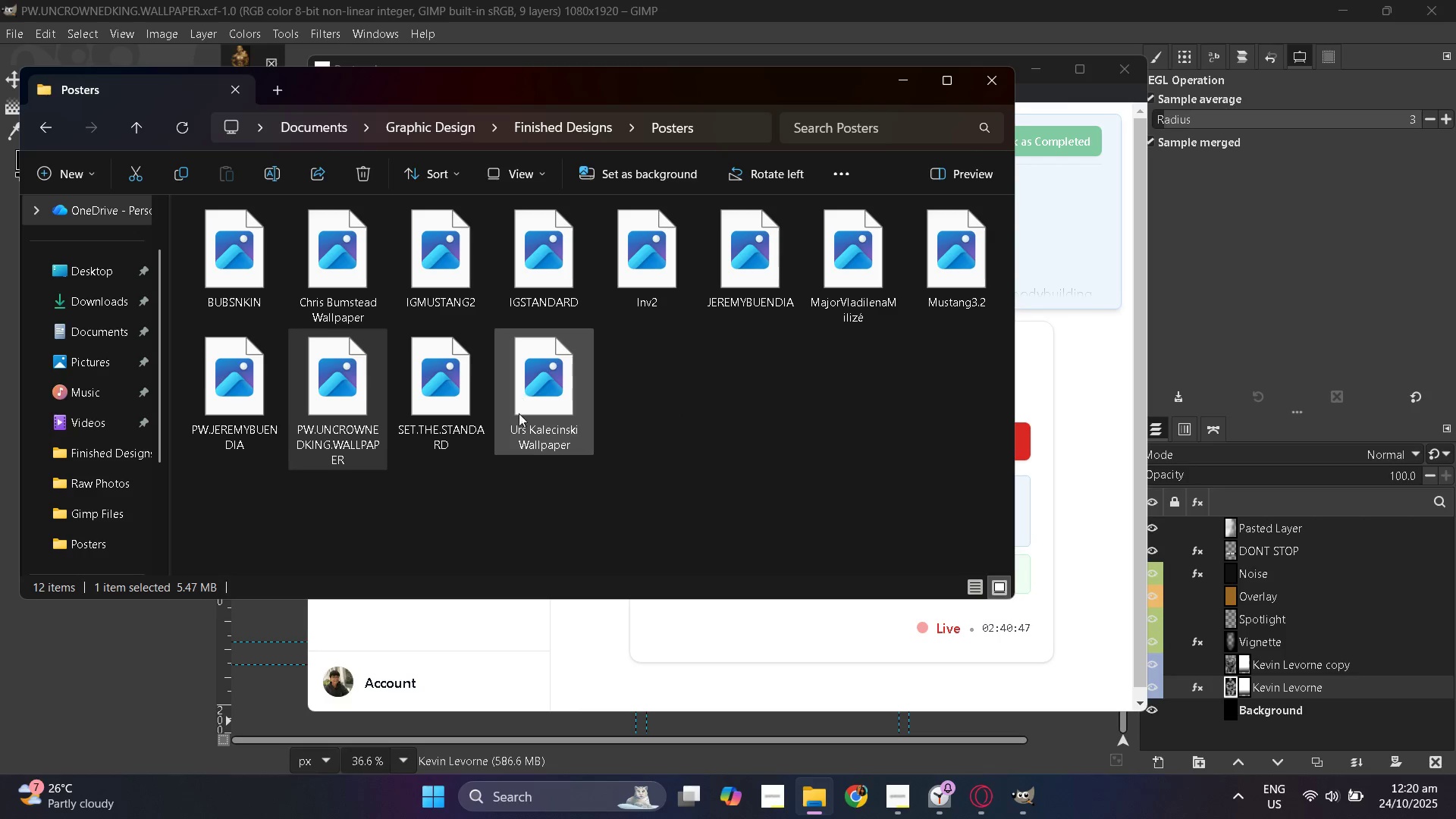 
wait(12.06)
 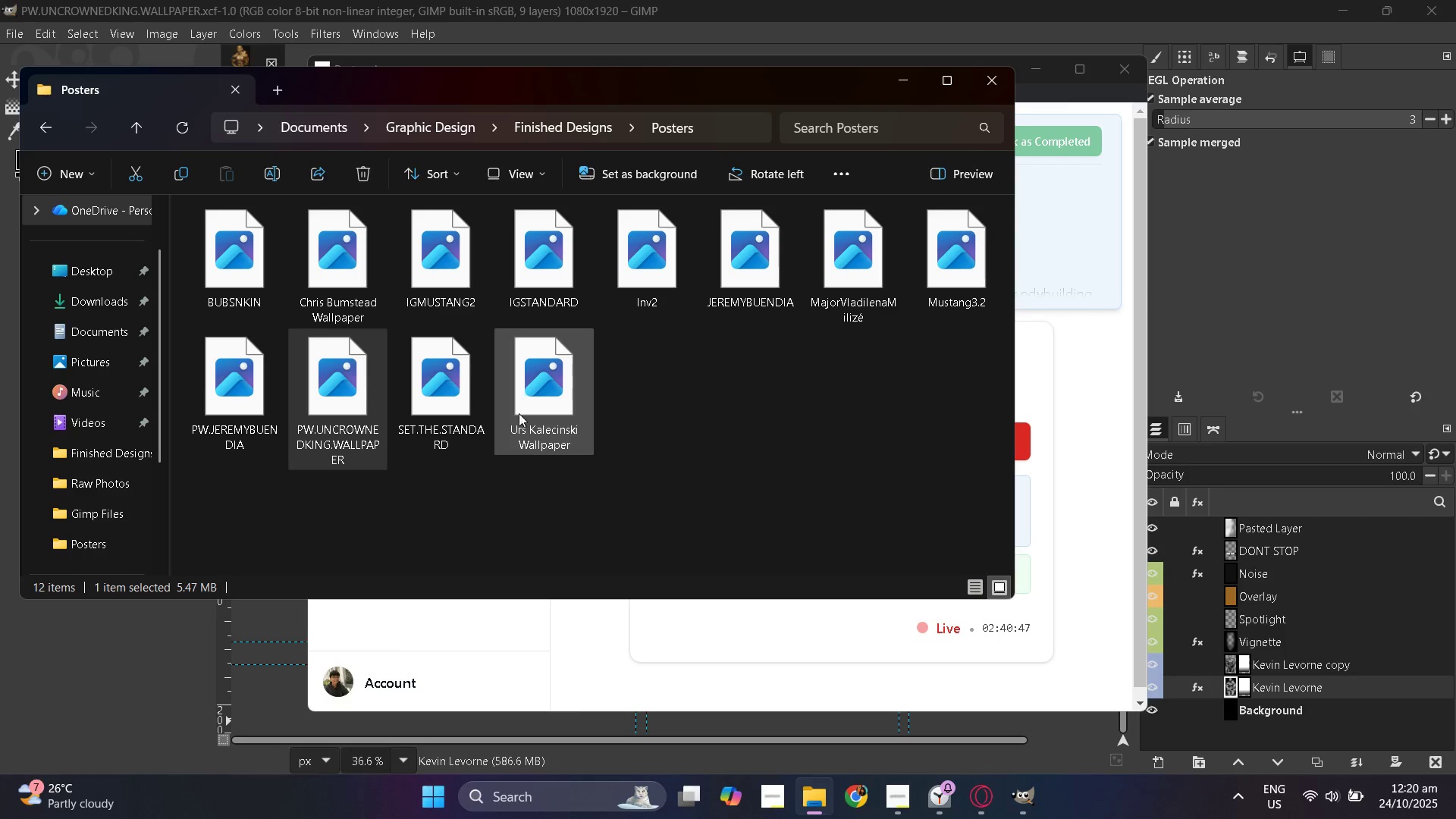 
left_click_drag(start_coordinate=[825, 90], to_coordinate=[821, 106])
 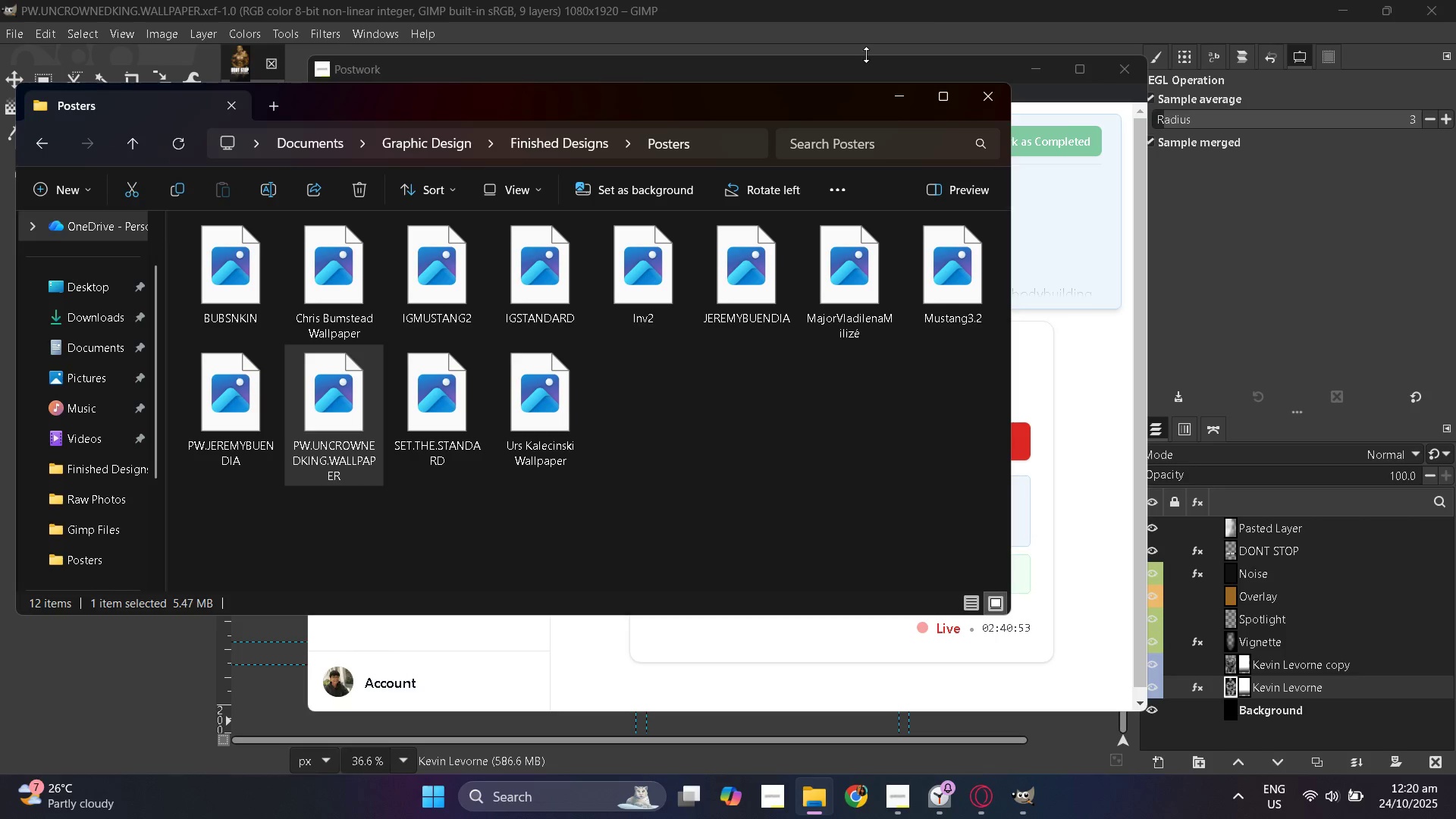 
left_click([927, 0])
 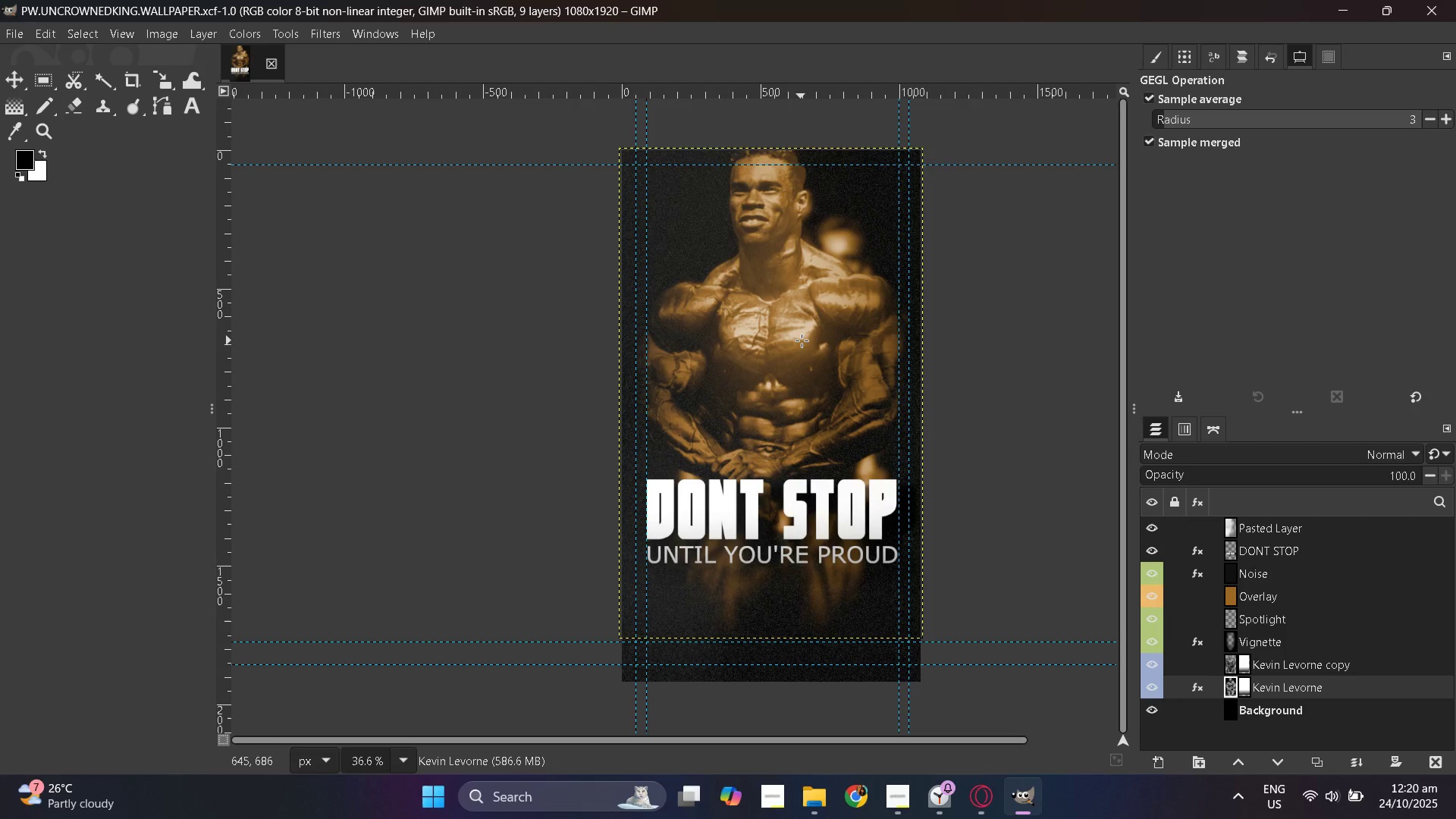 
scroll: coordinate [805, 340], scroll_direction: none, amount: 0.0
 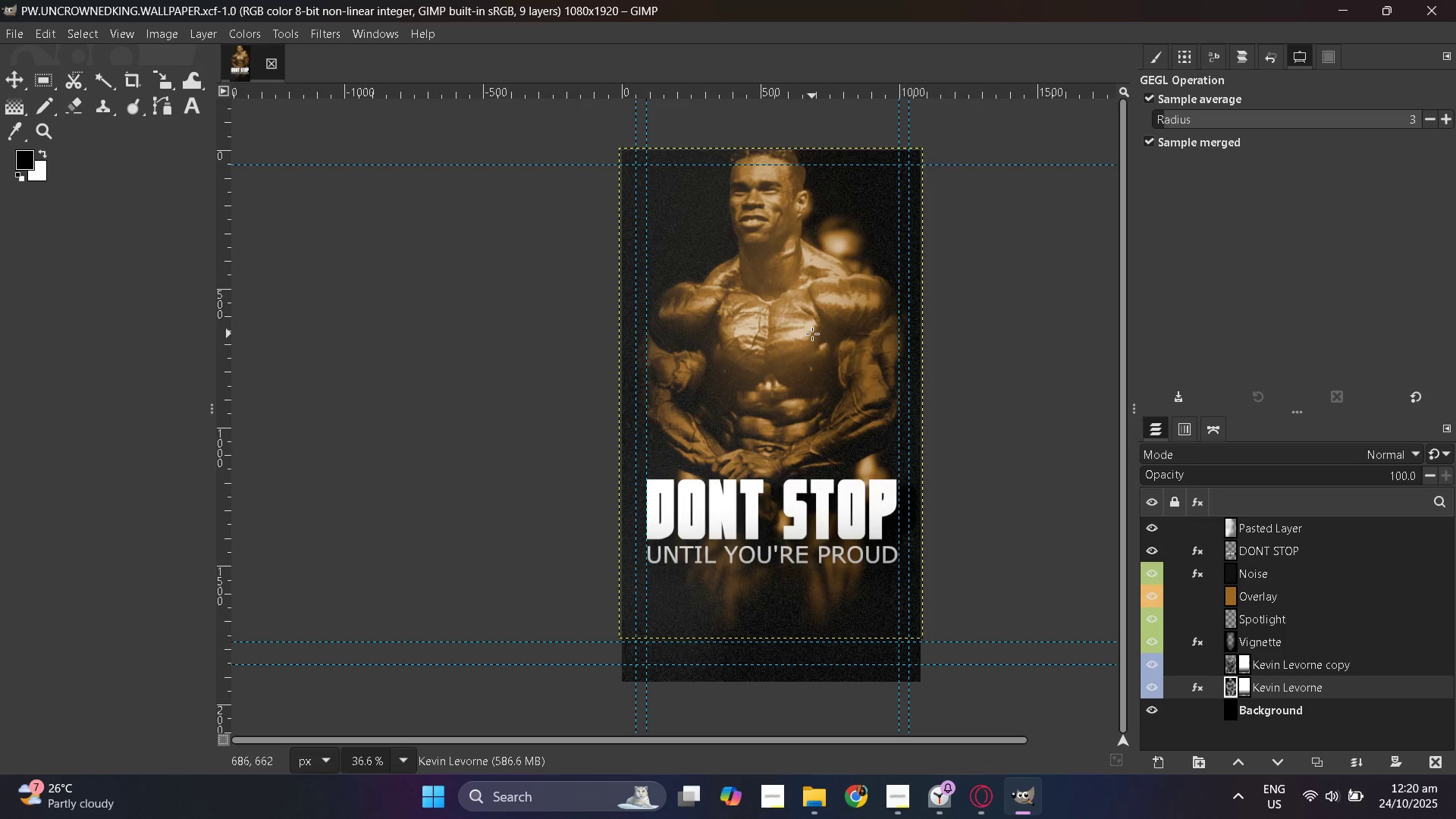 
key(Control+S)
 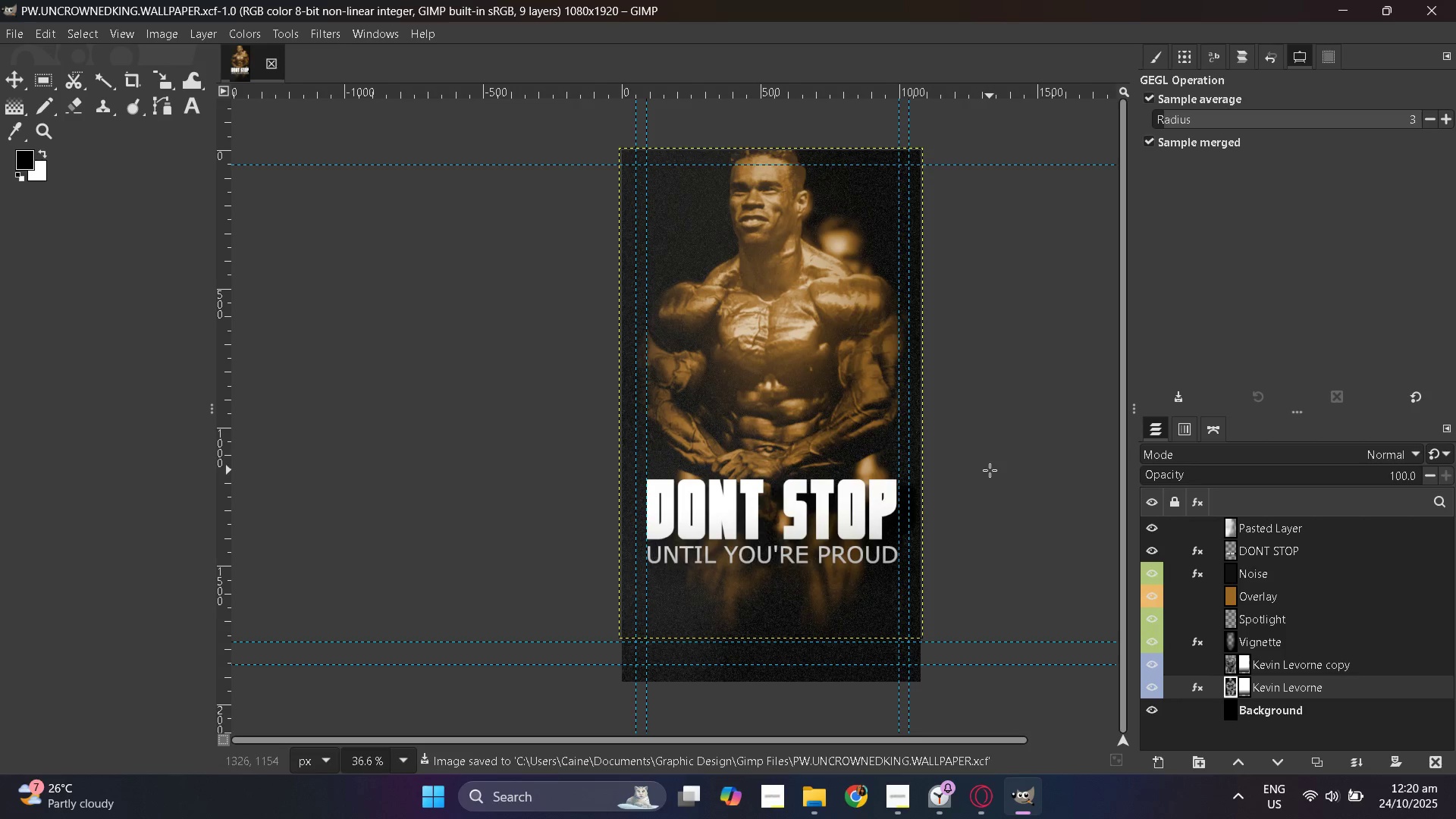 
wait(8.6)
 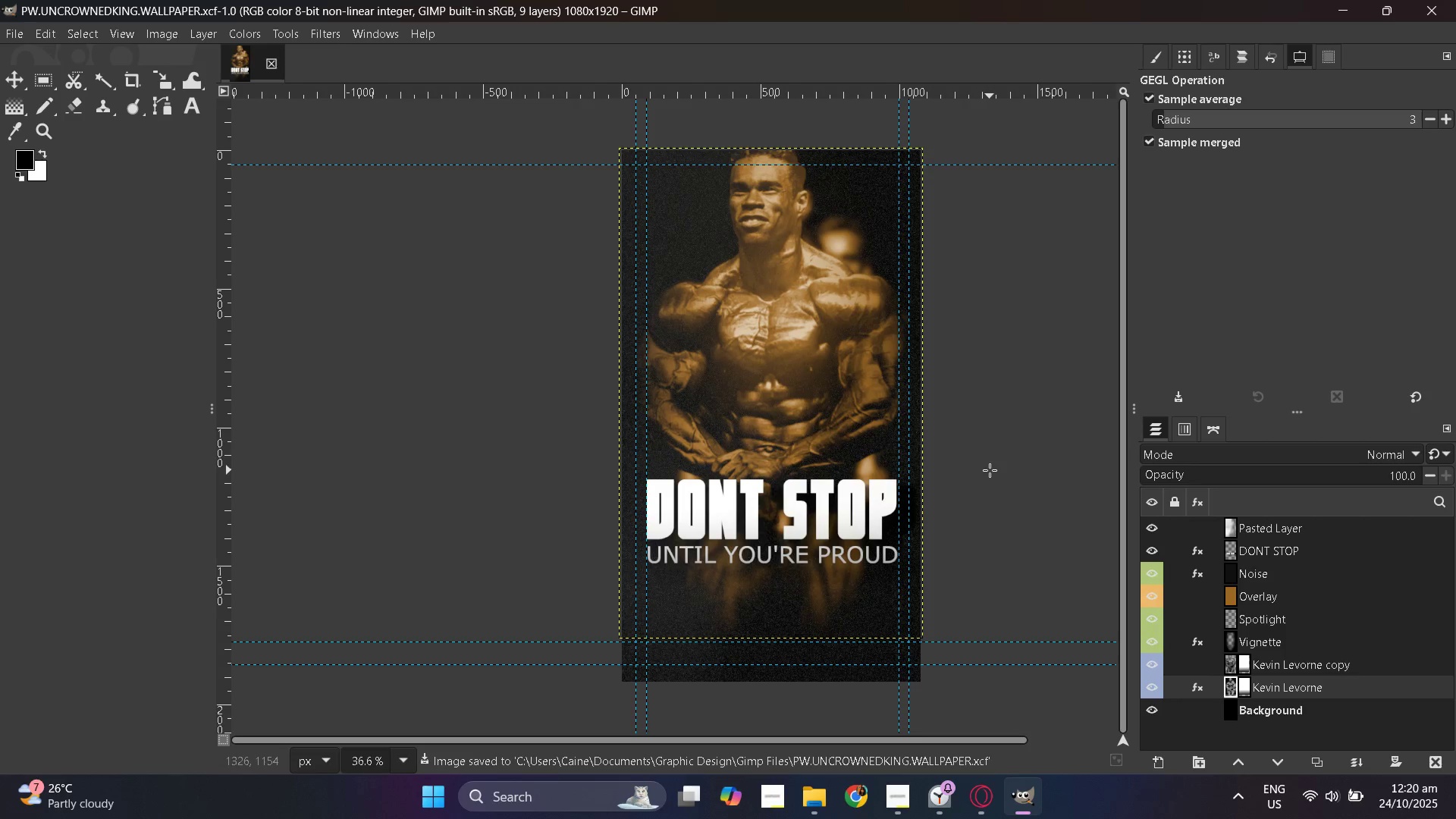 
left_click([1248, 618])
 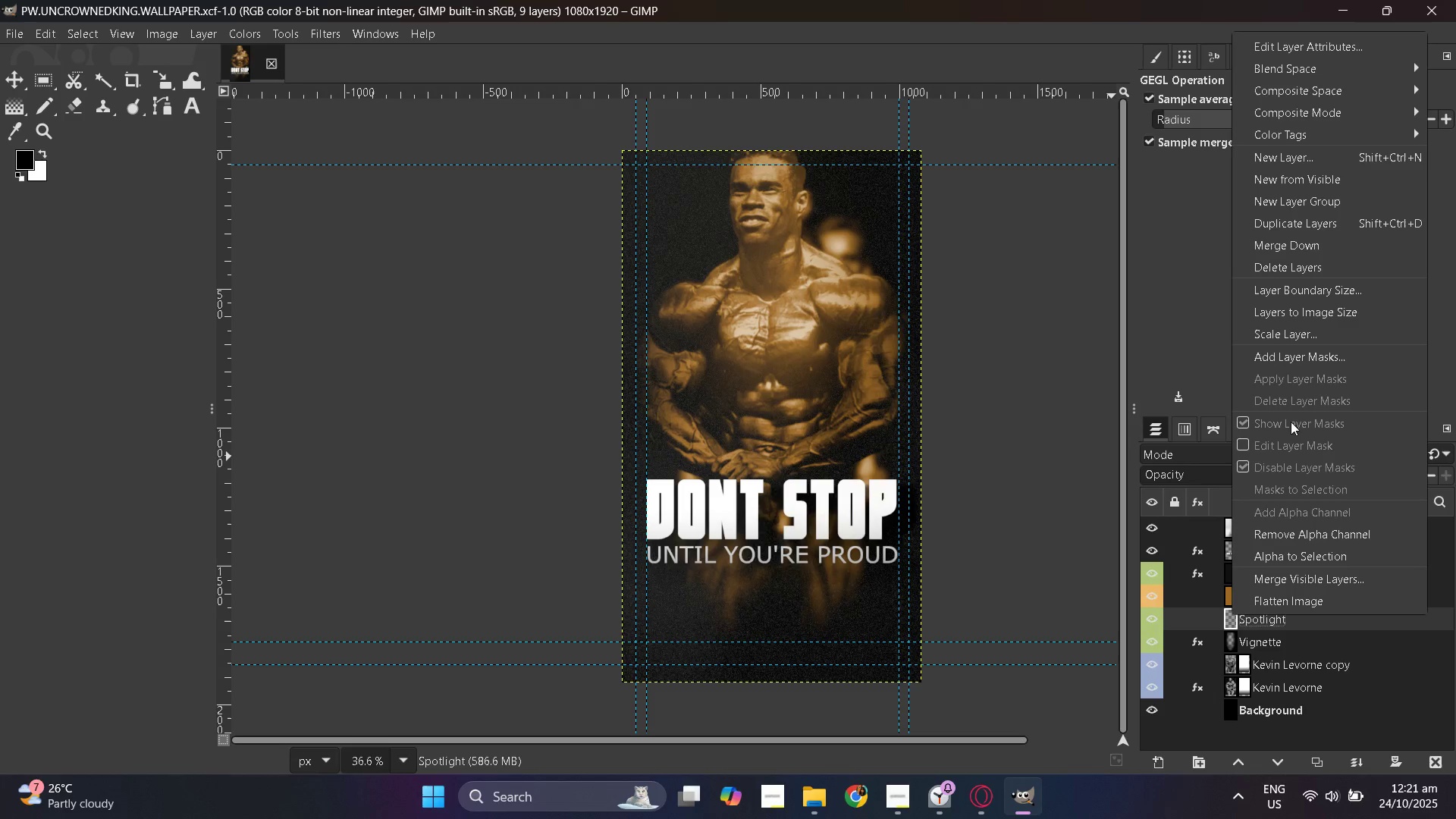 
wait(6.79)
 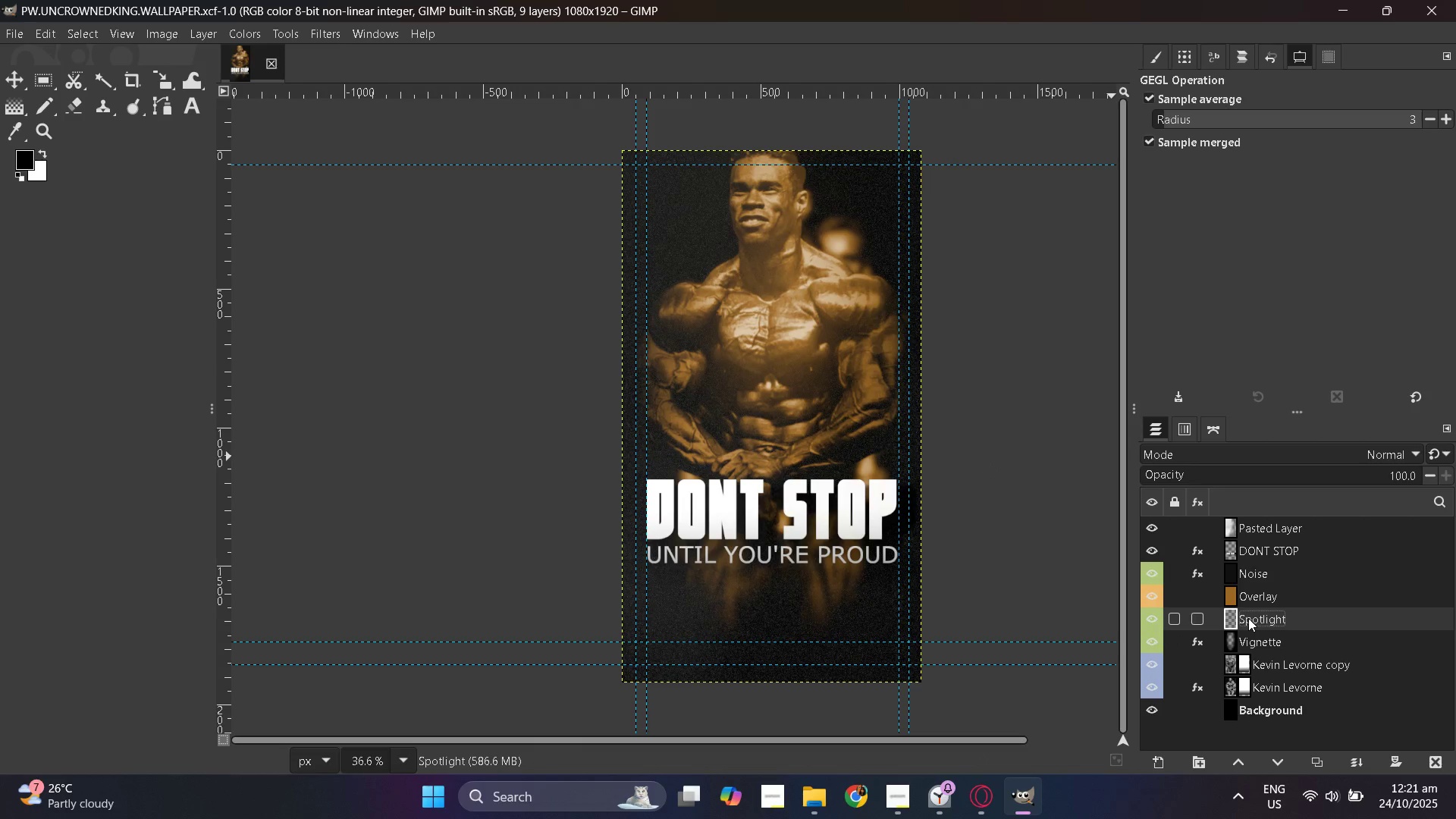 
left_click([1314, 269])
 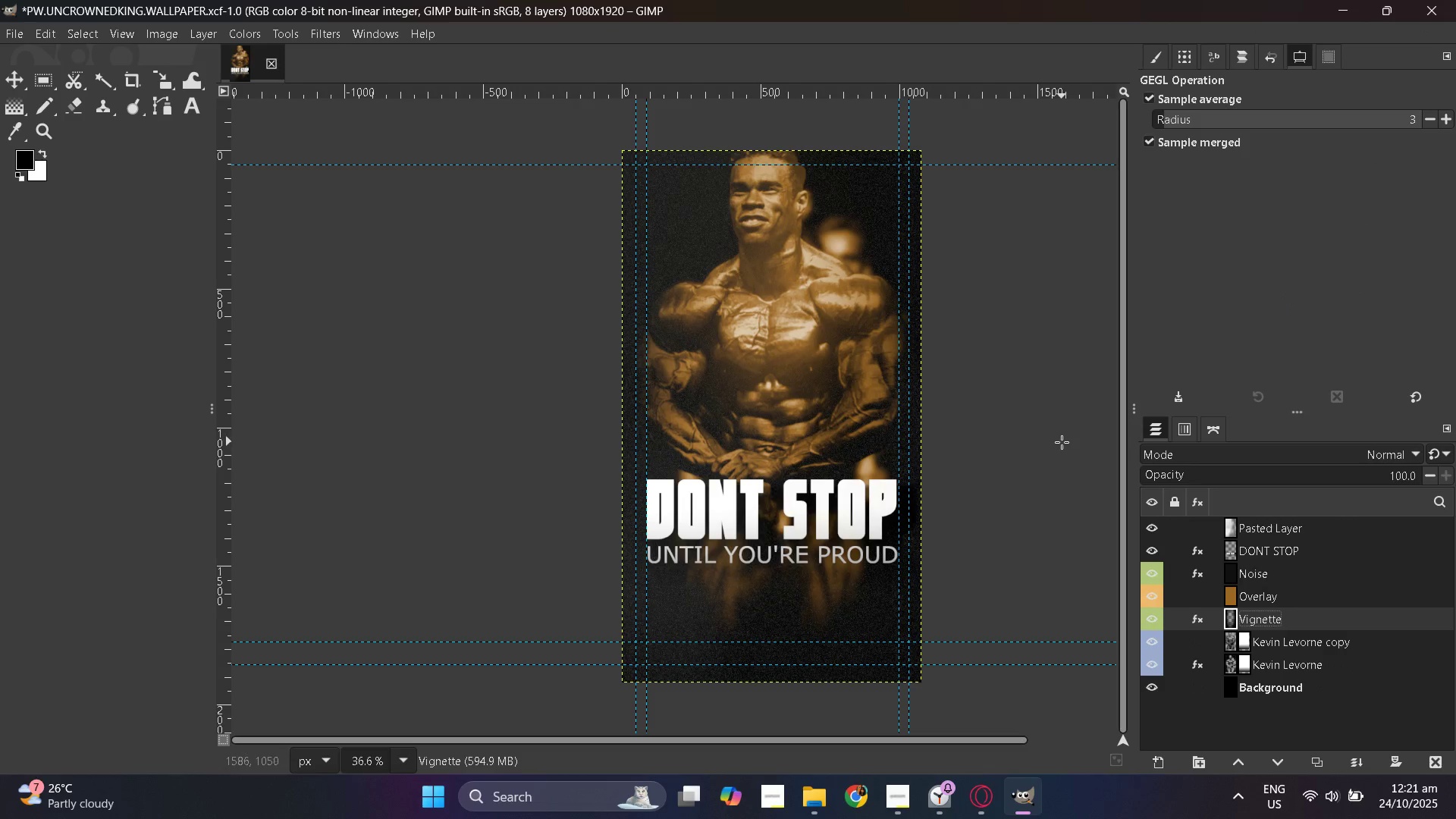 
key(Control+S)
 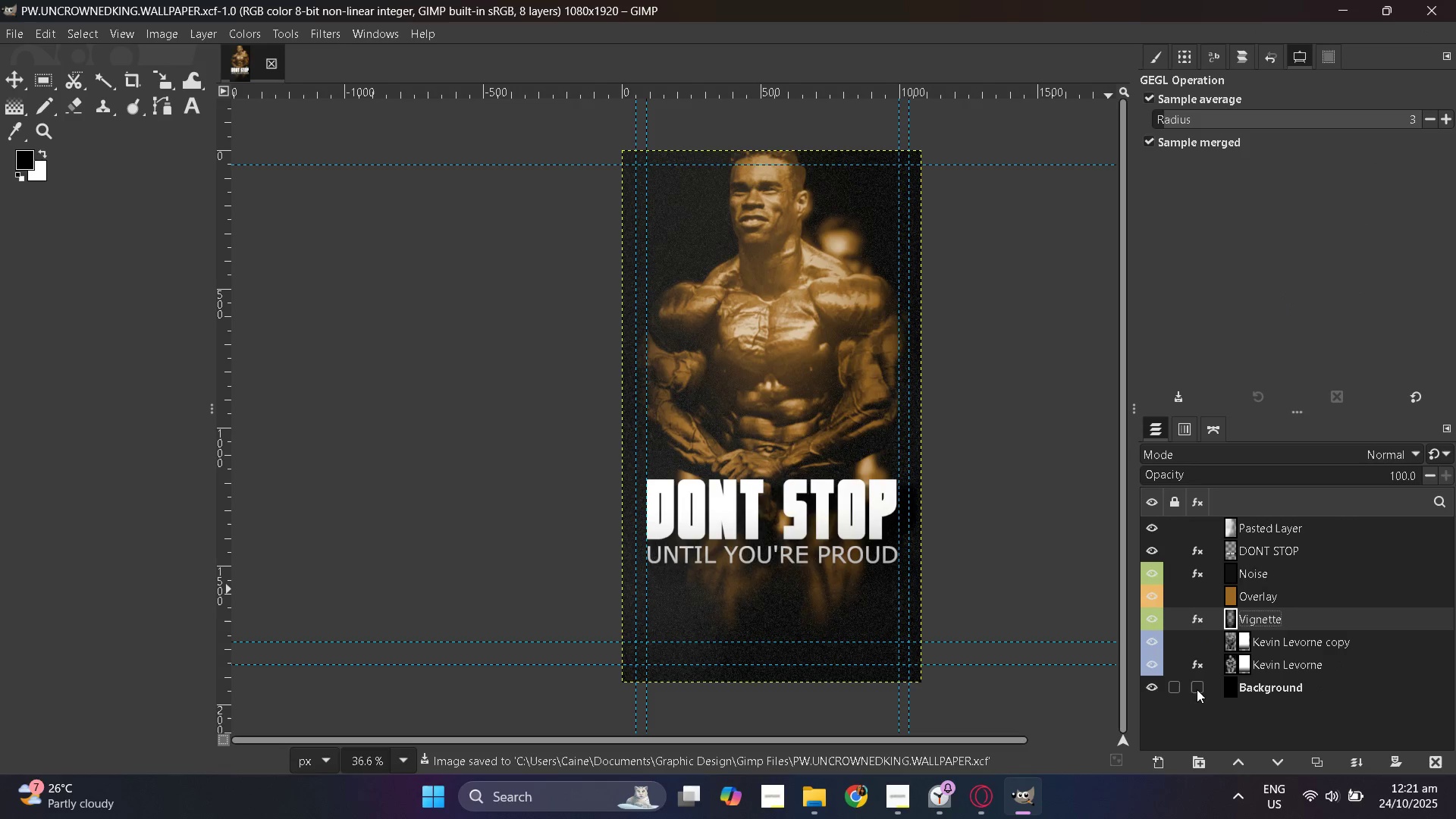 
wait(9.14)
 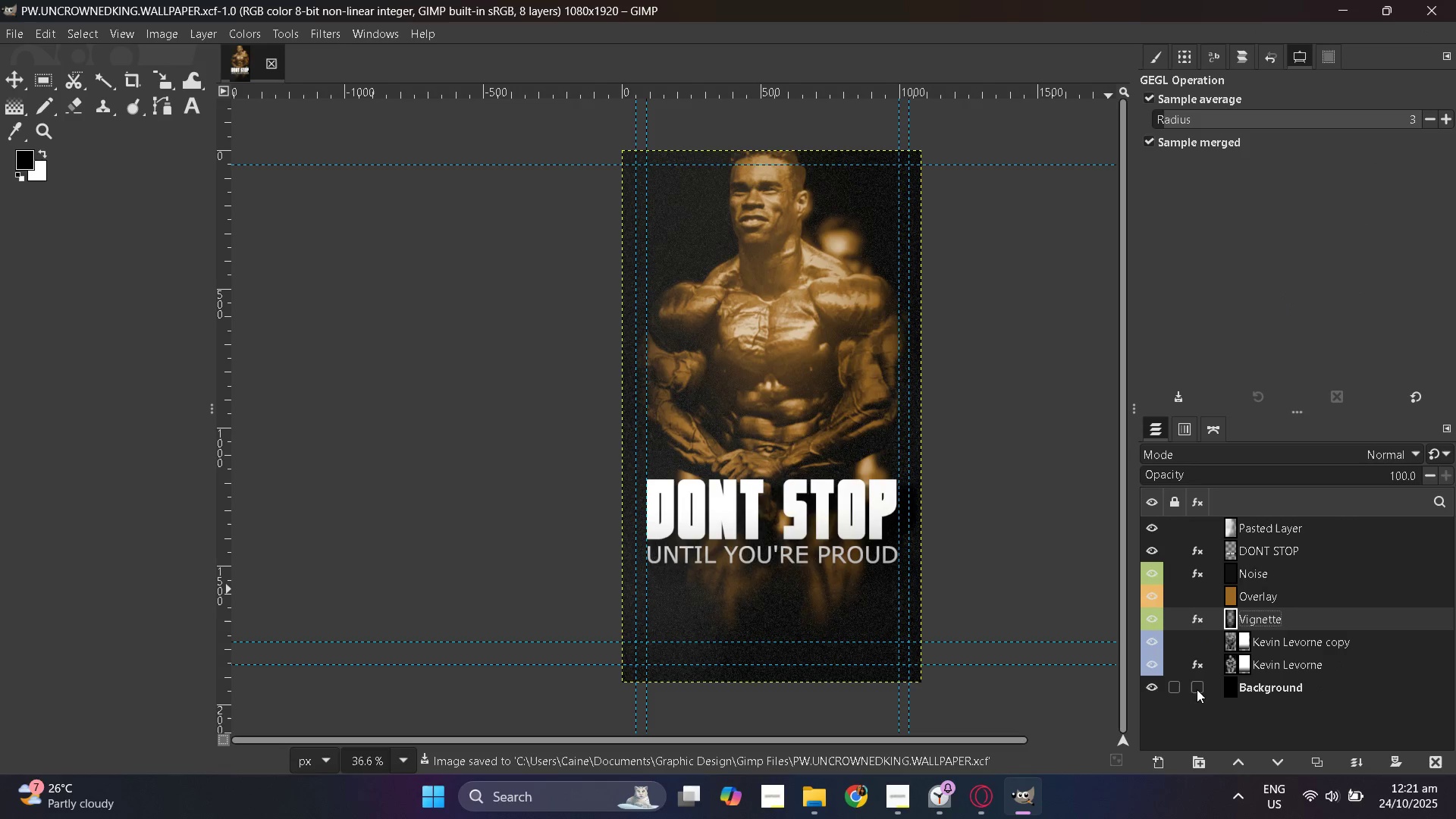 
key(Control+ControlLeft)
 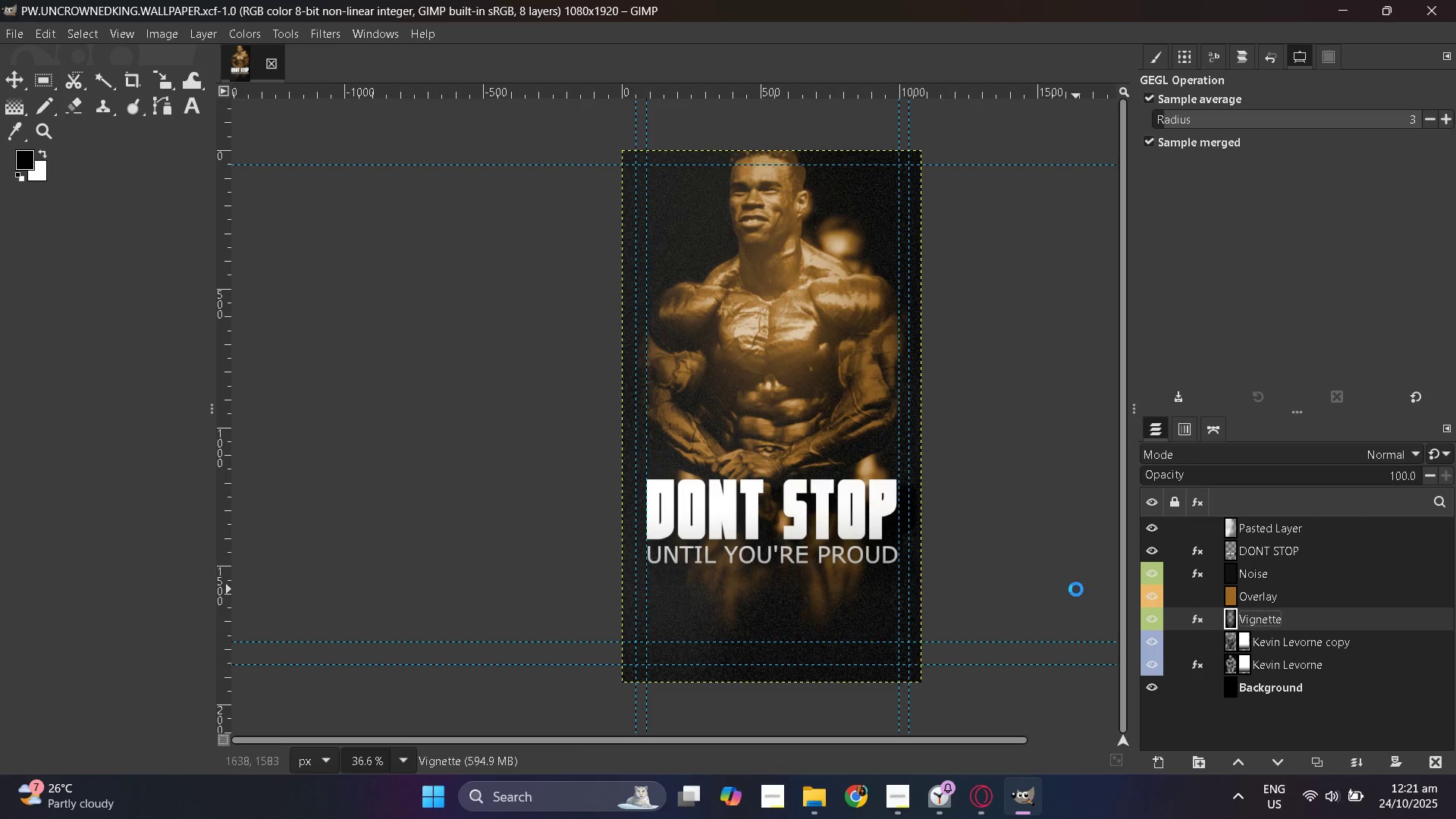 
key(Control+S)
 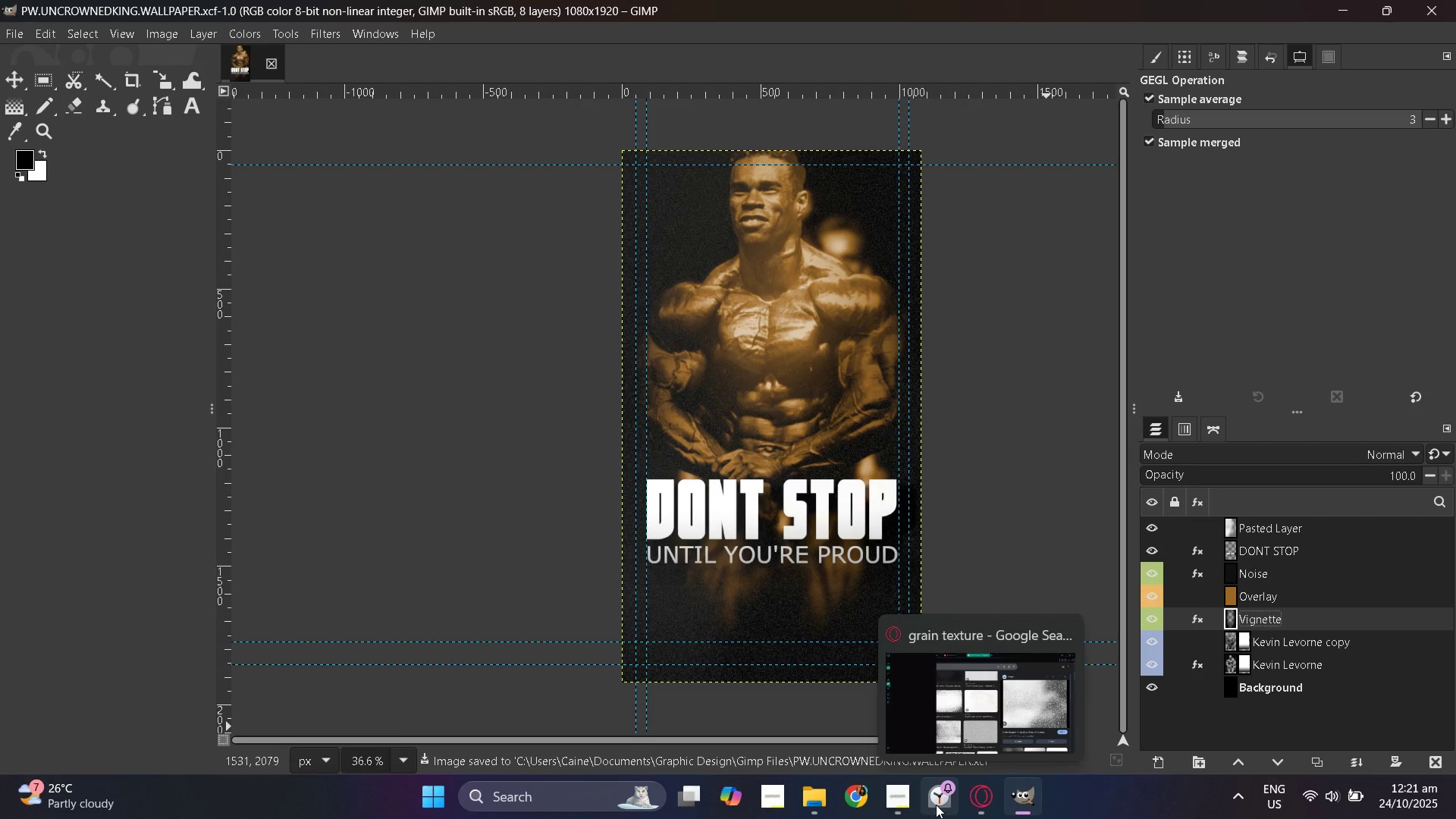 
left_click([950, 808])
 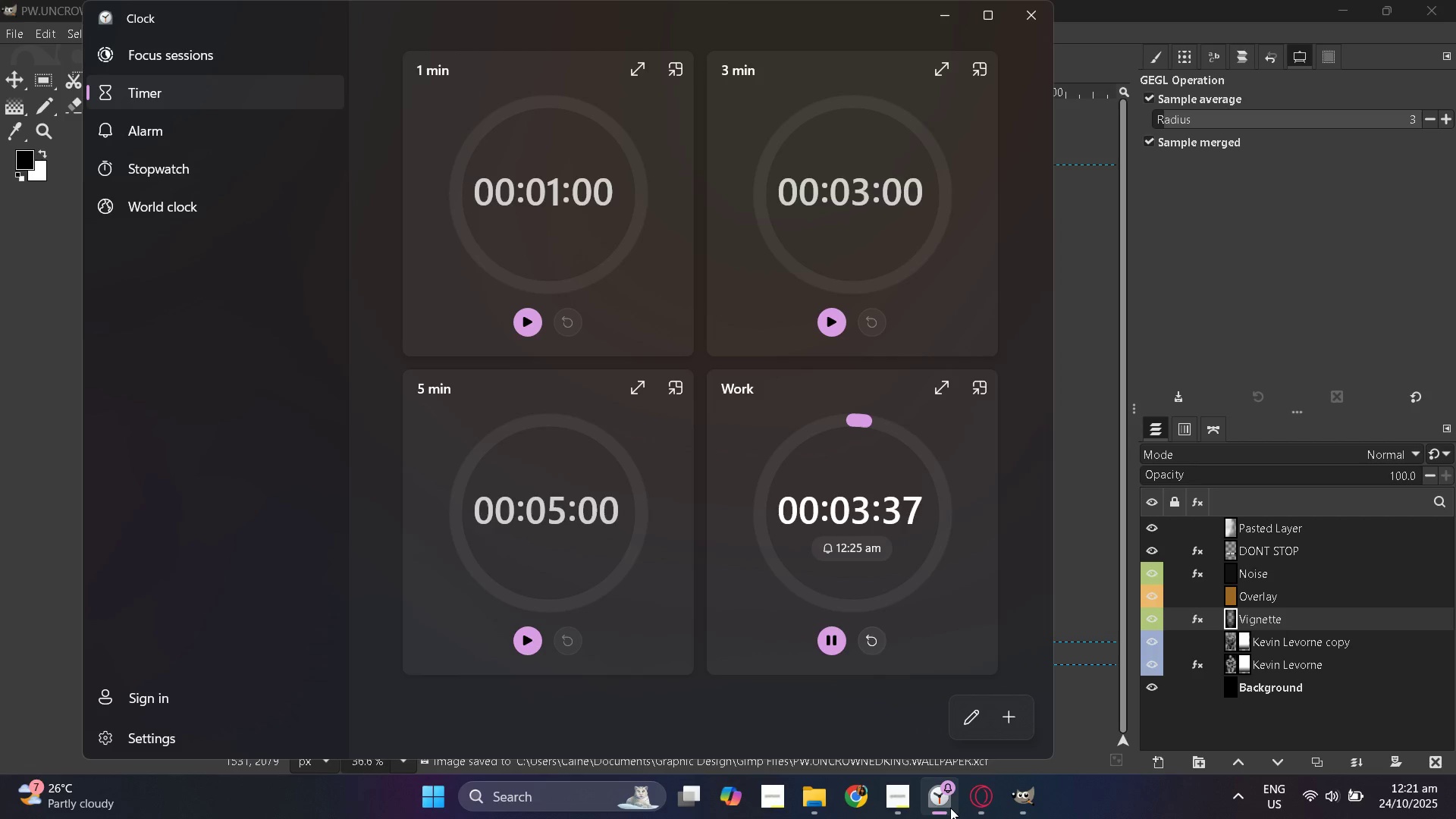 
left_click([950, 808])
 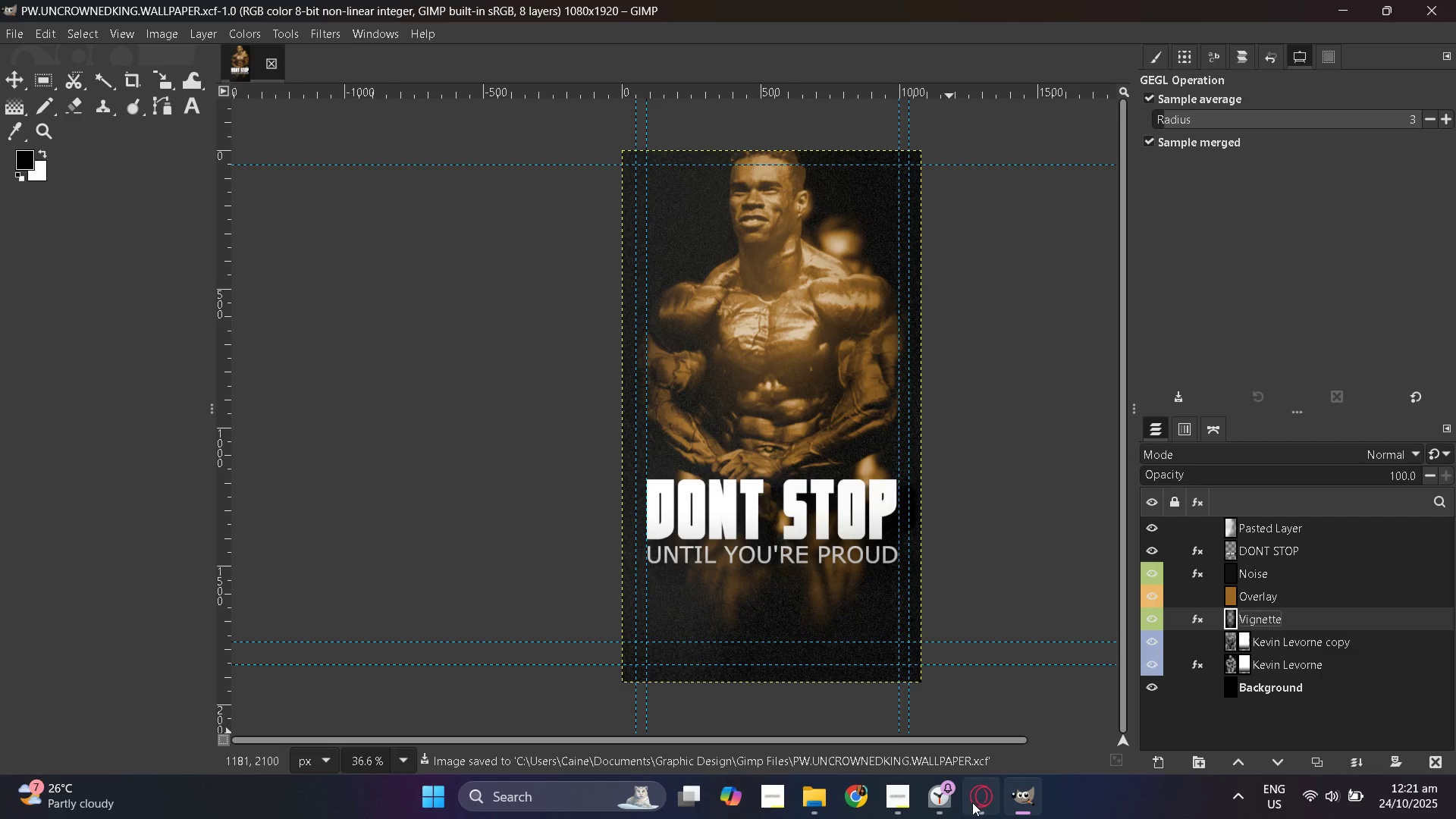 
wait(5.14)
 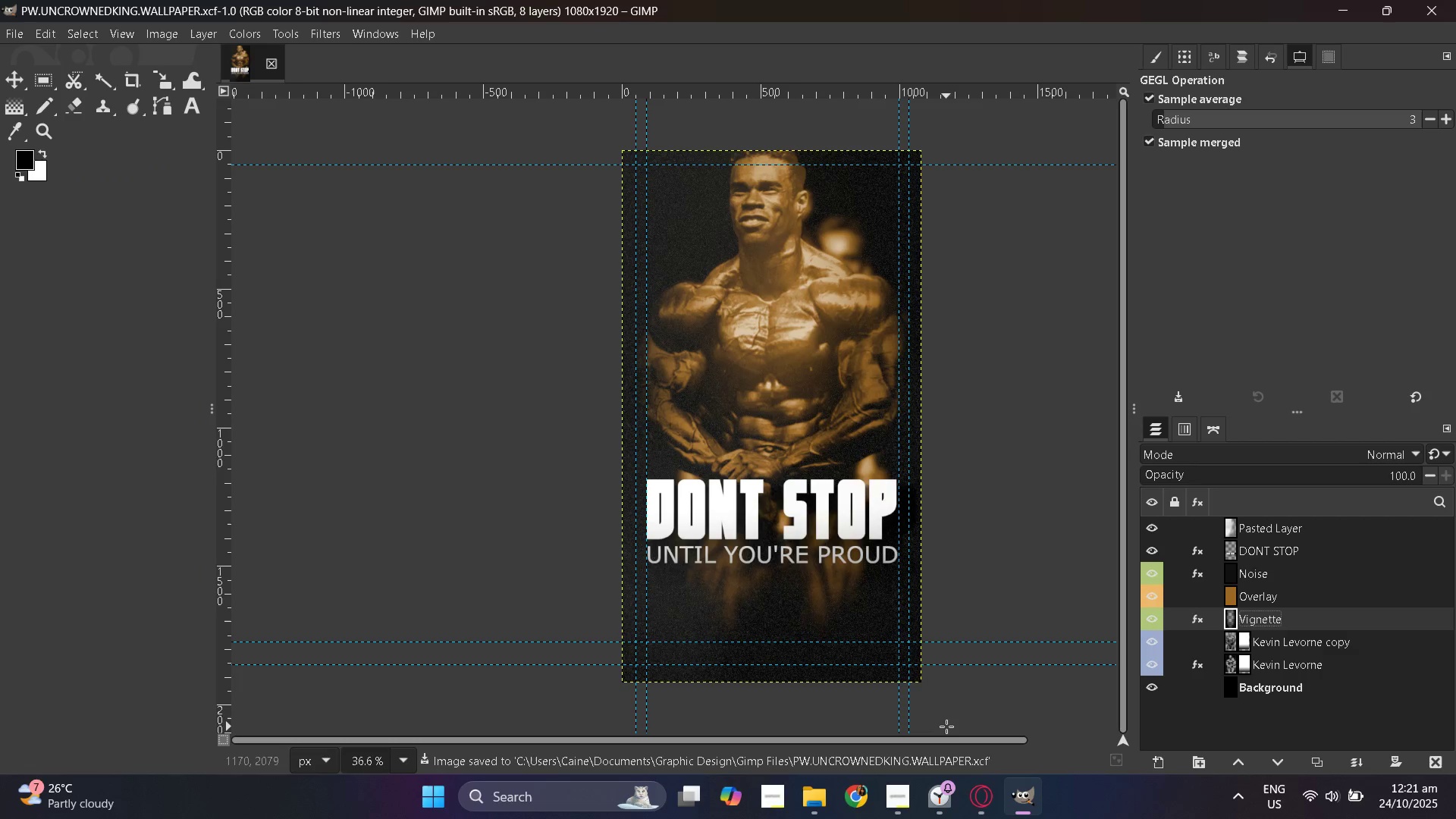 
left_click([972, 802])
 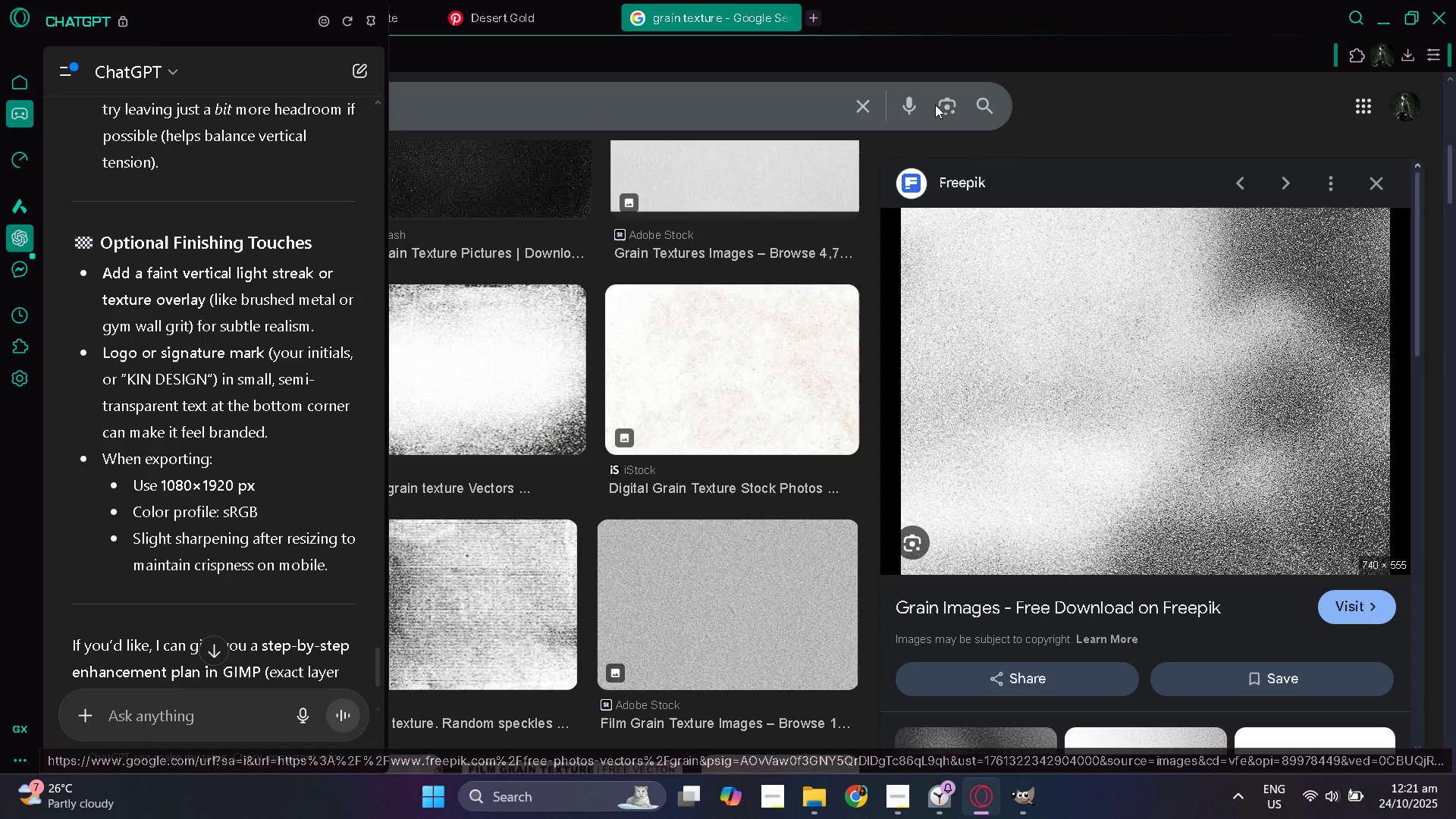 
left_click([961, 0])
 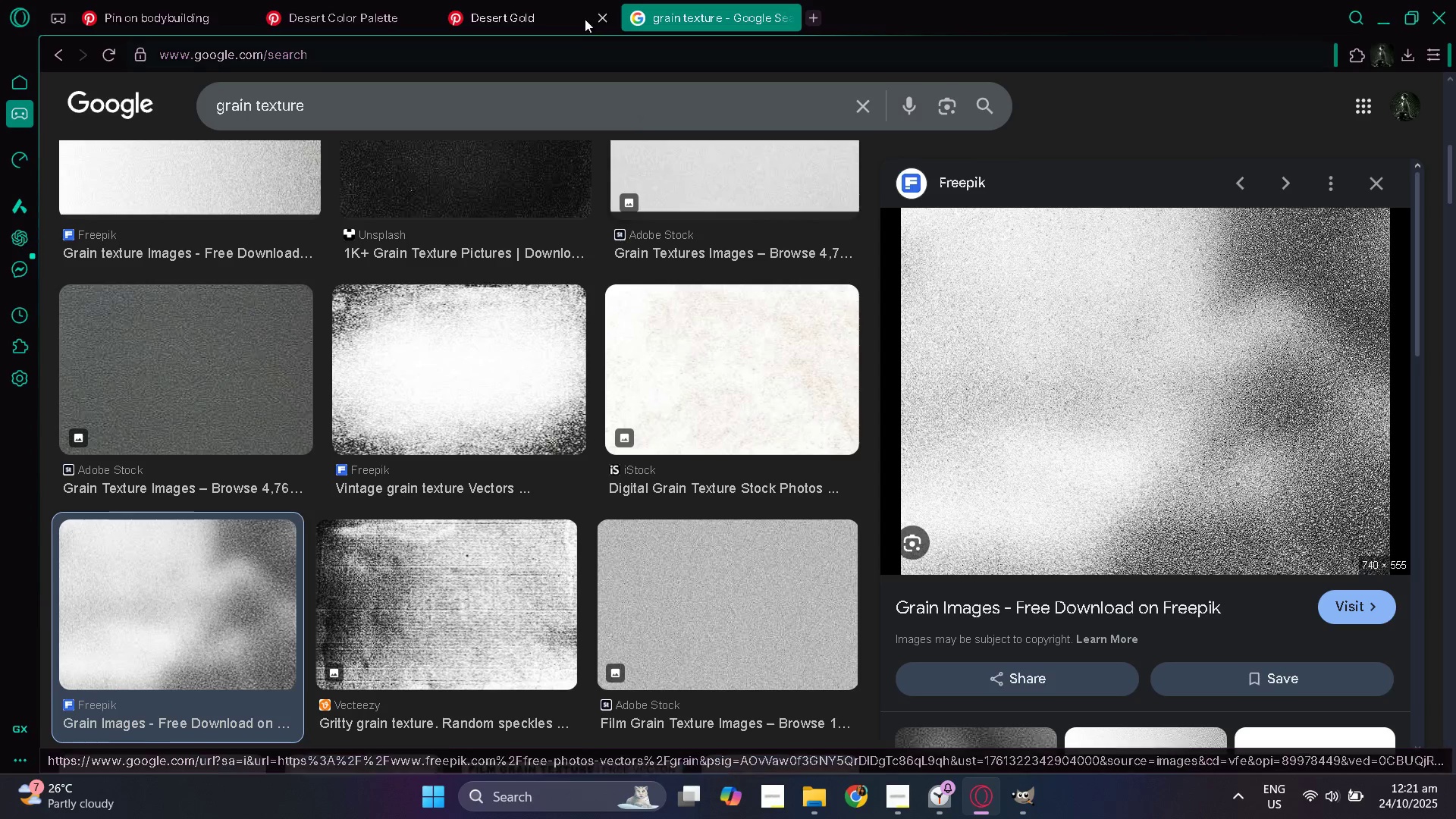 
wait(10.28)
 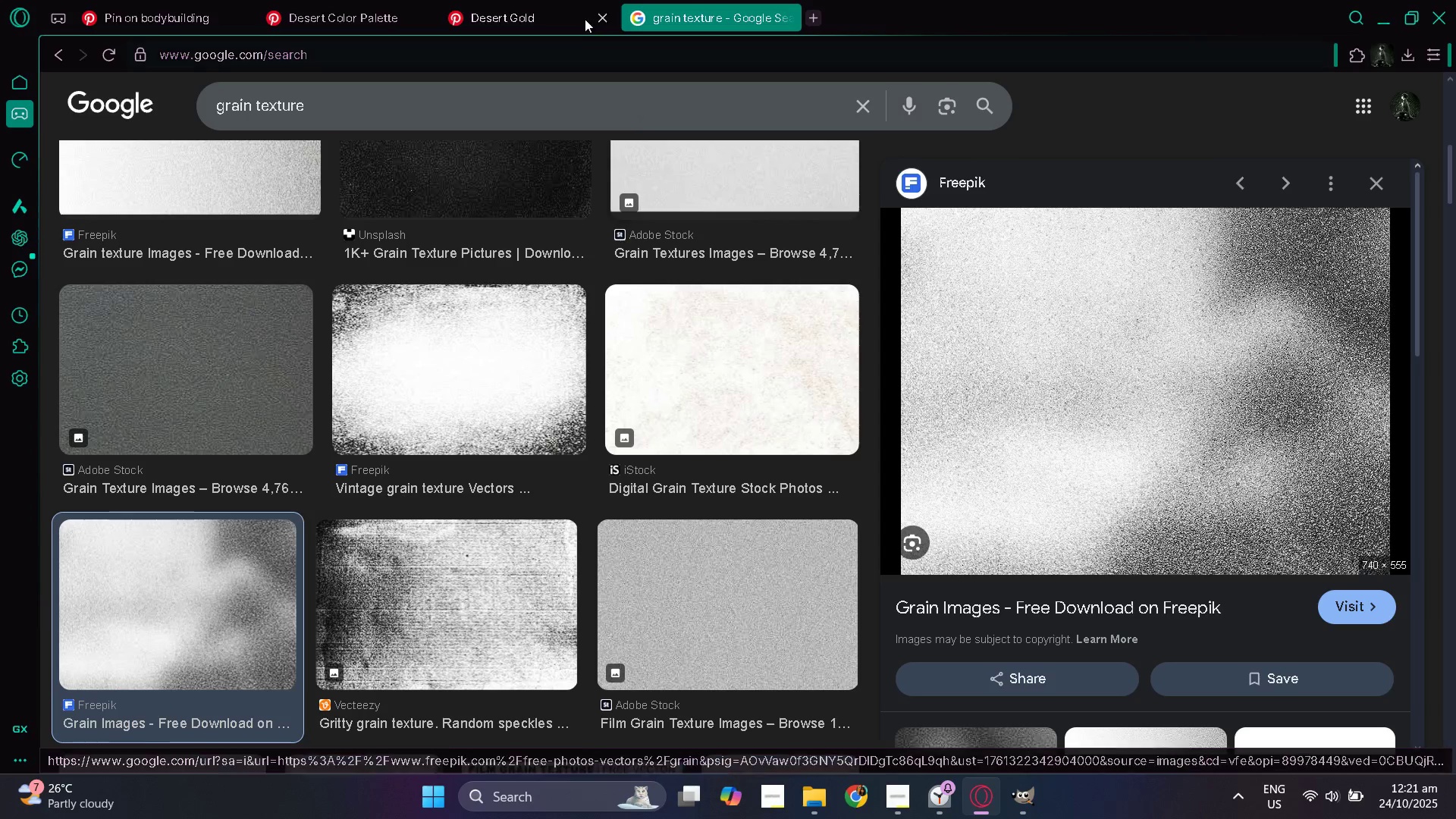 
scroll: coordinate [761, 359], scroll_direction: up, amount: 9.0
 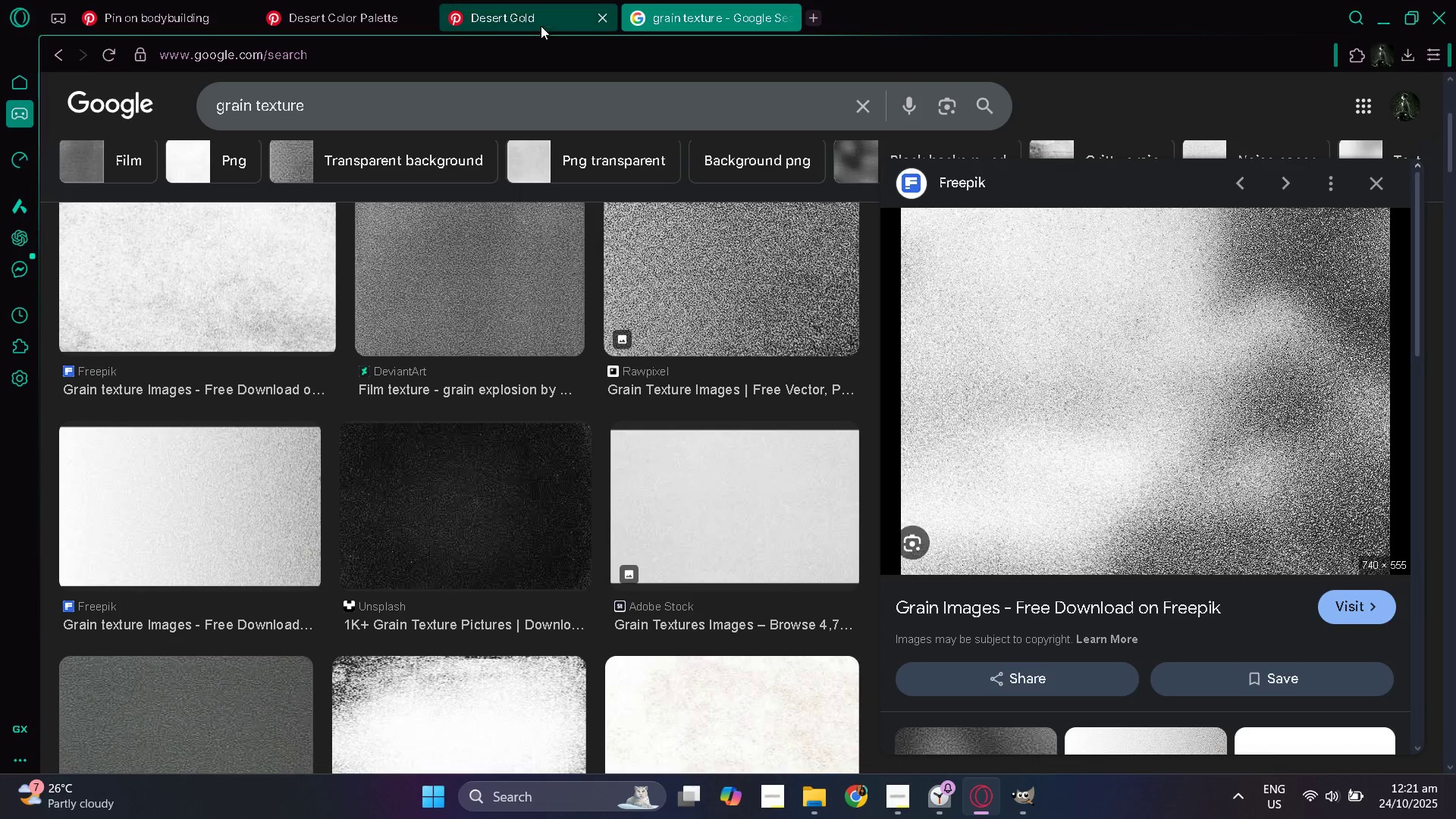 
left_click([541, 22])
 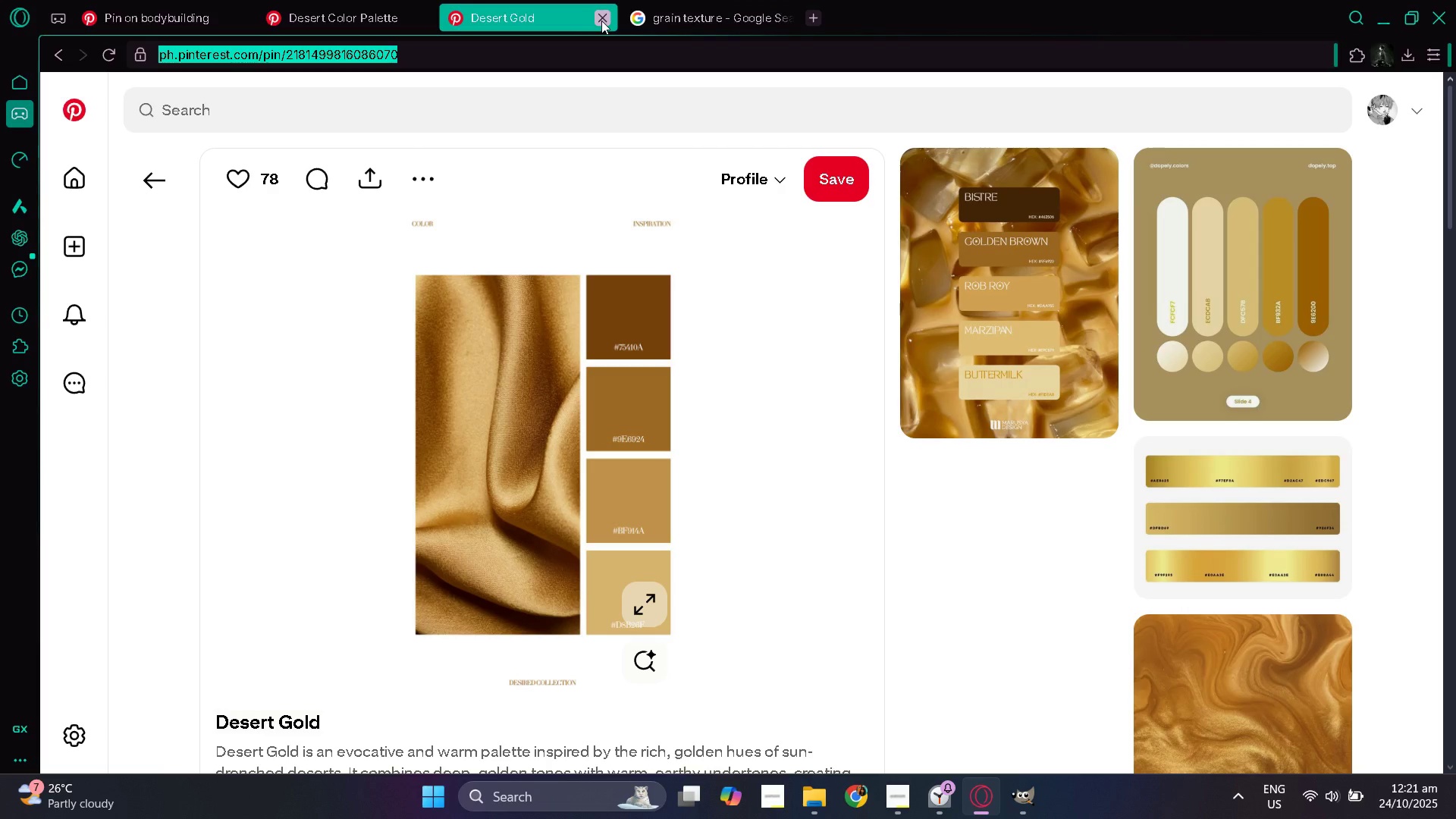 
left_click([601, 20])
 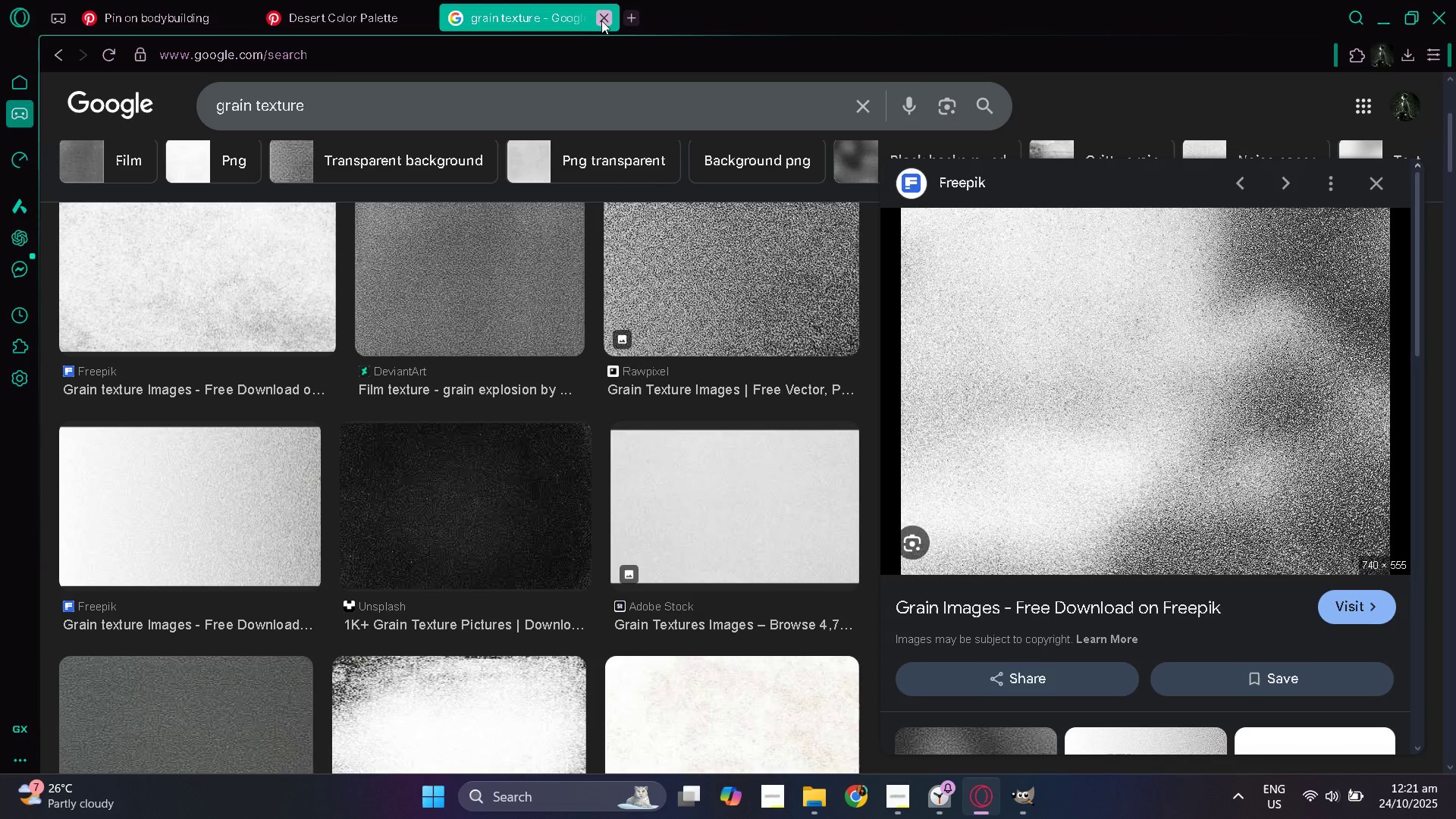 
left_click([602, 20])
 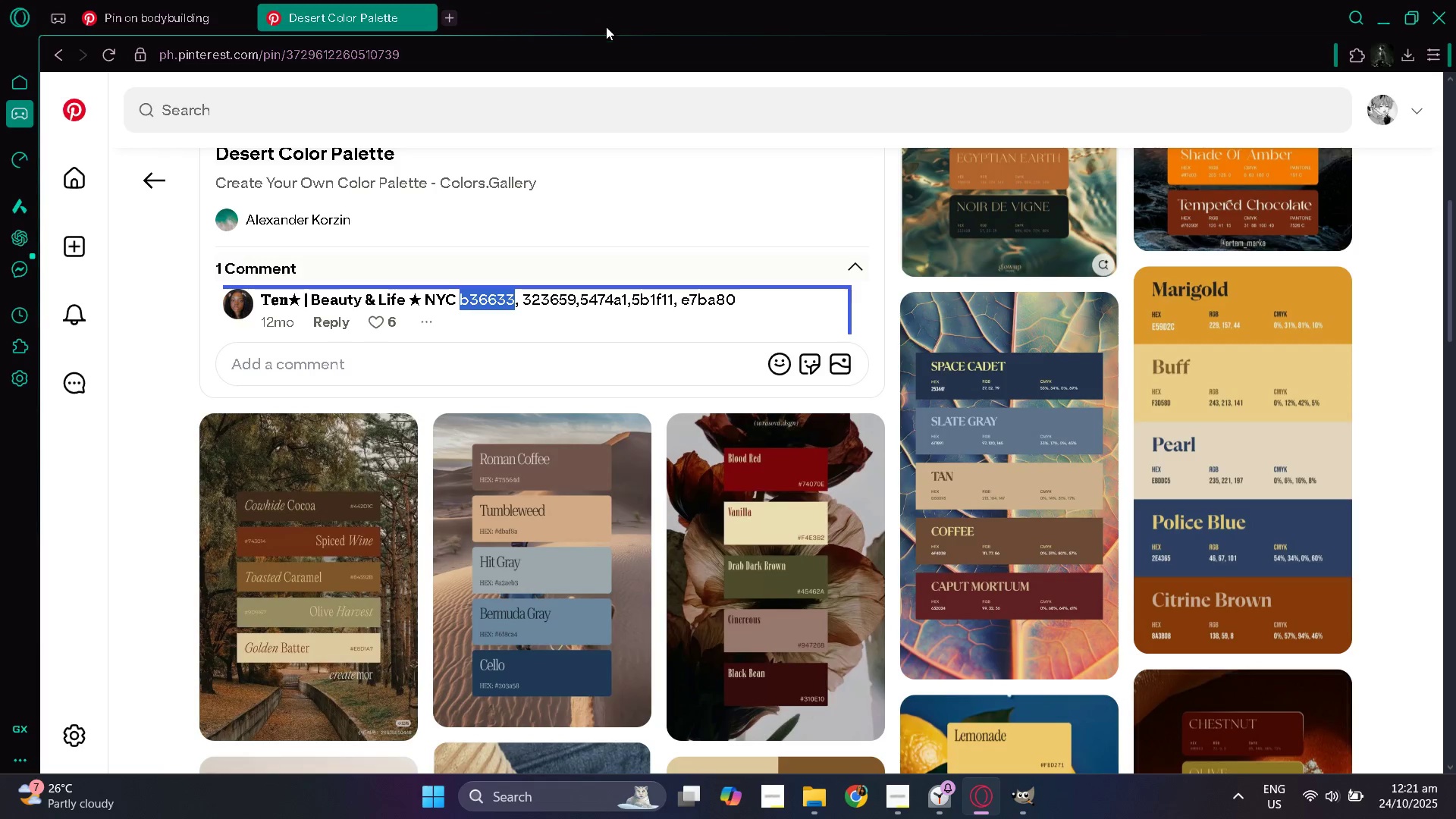 
scroll: coordinate [676, 383], scroll_direction: up, amount: 8.0
 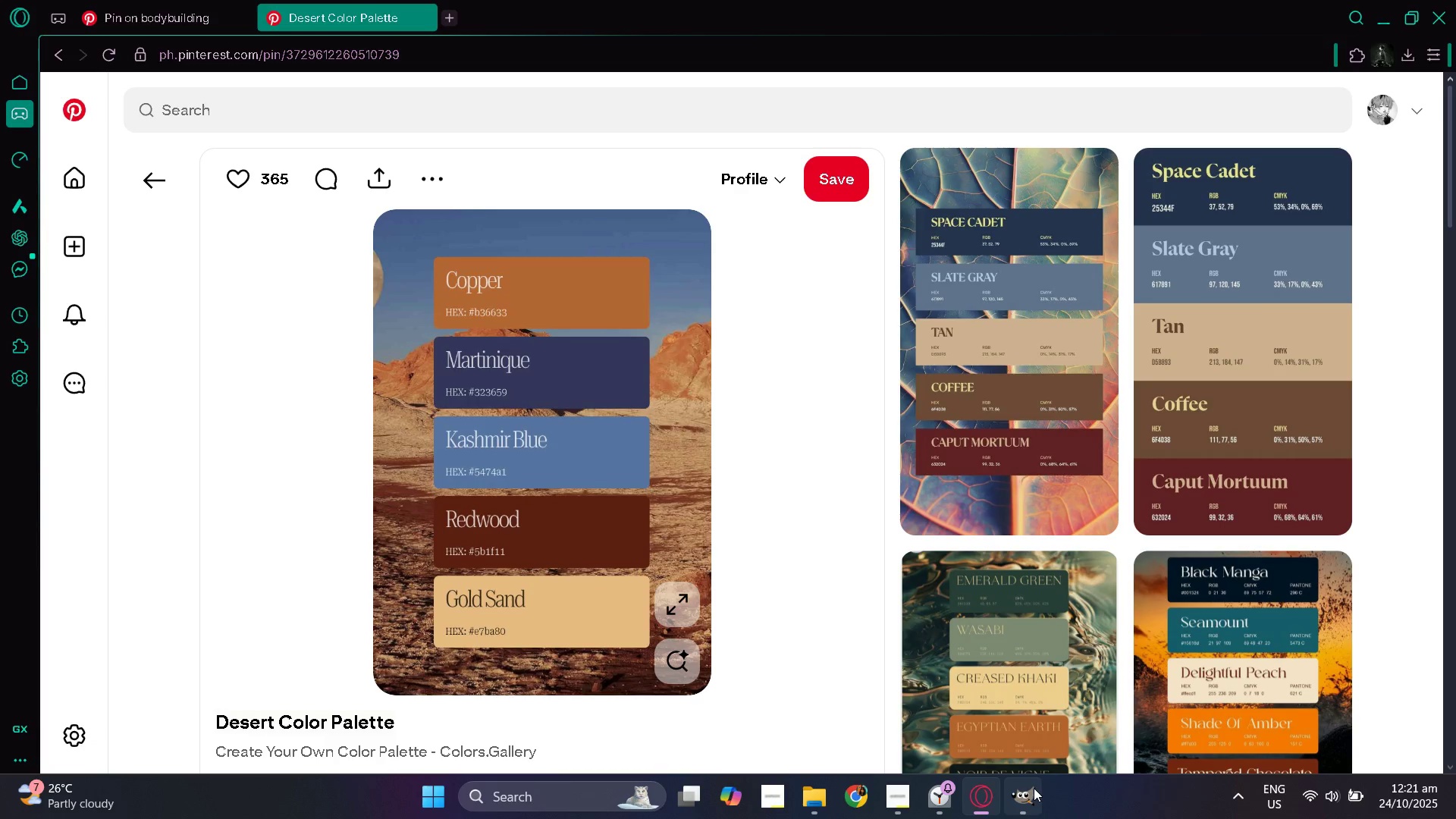 
left_click([1031, 791])
 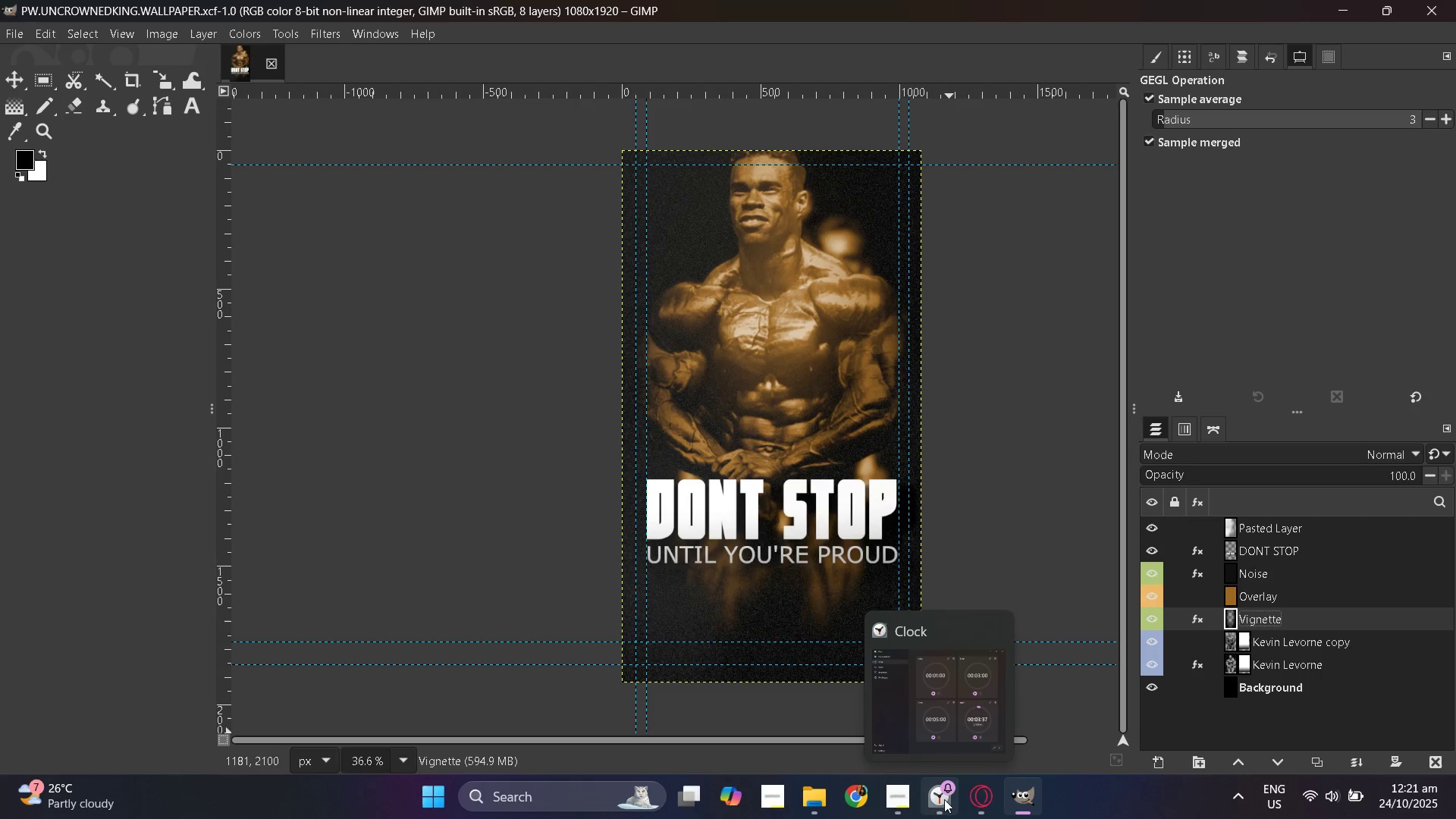 
left_click([944, 799])
 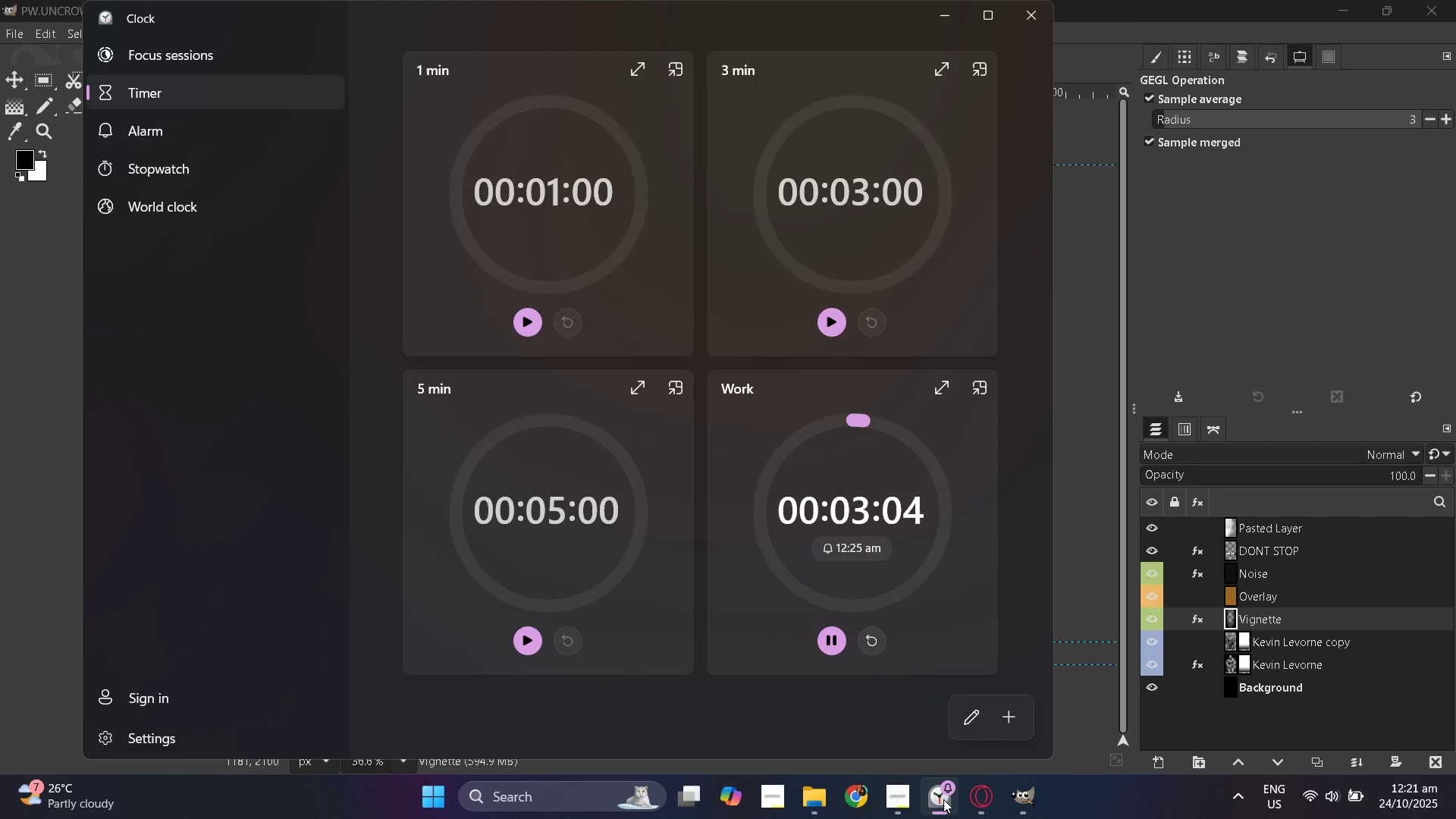 
left_click([943, 799])
 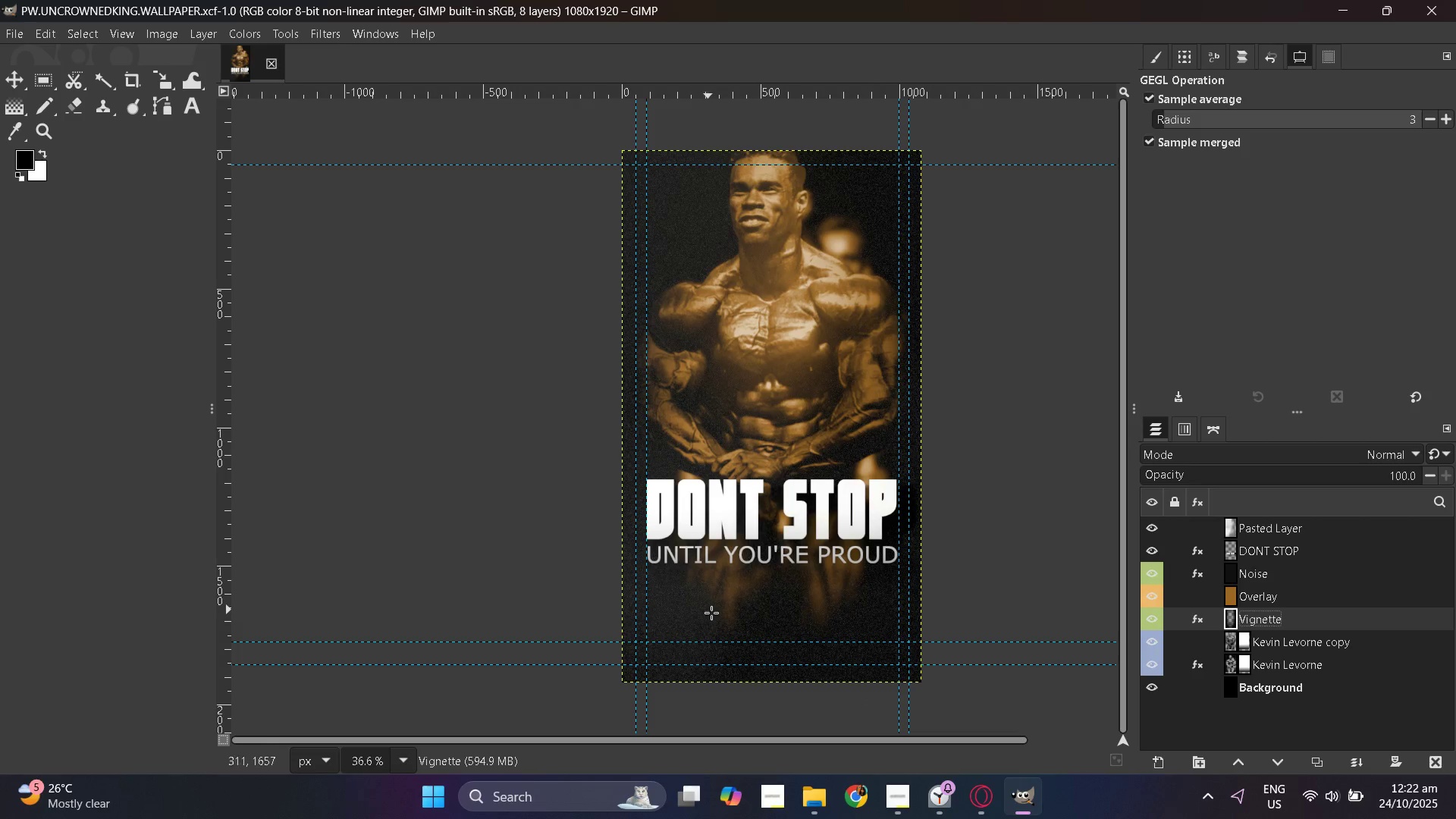 
wait(27.32)
 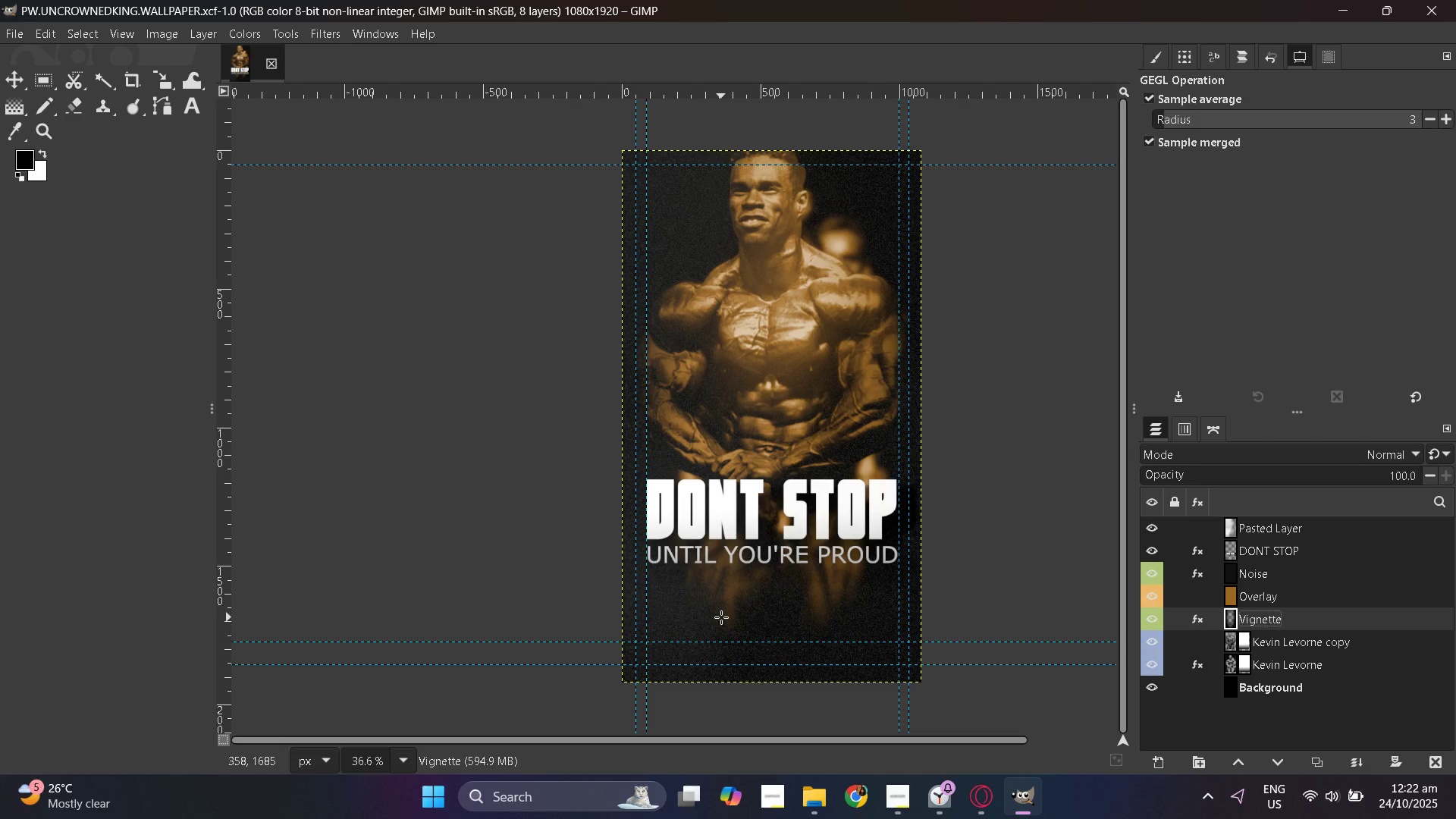 
key(Control+S)
 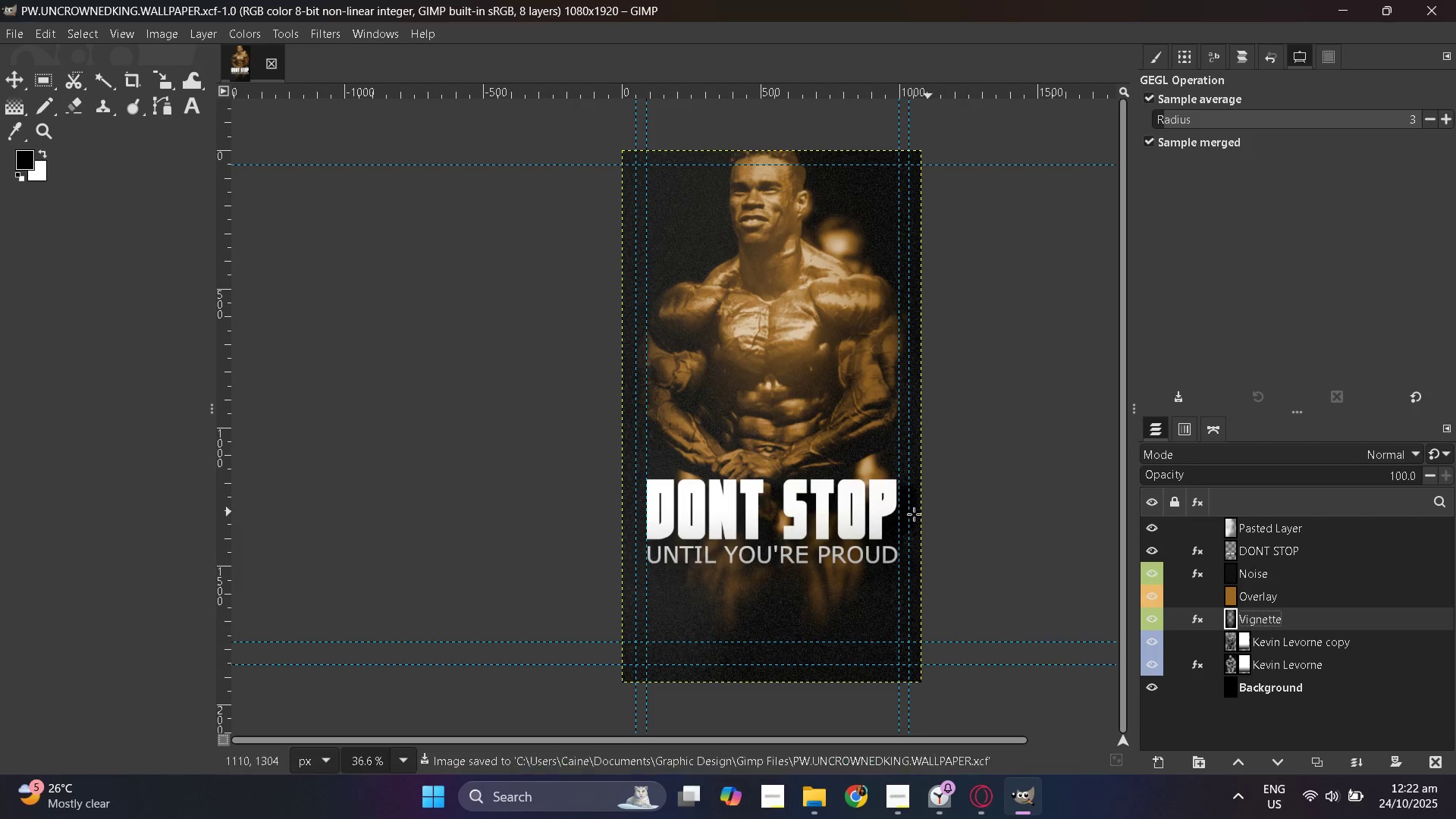 
hold_key(key=ControlLeft, duration=0.59)
scroll: coordinate [802, 526], scroll_direction: up, amount: 5.0
 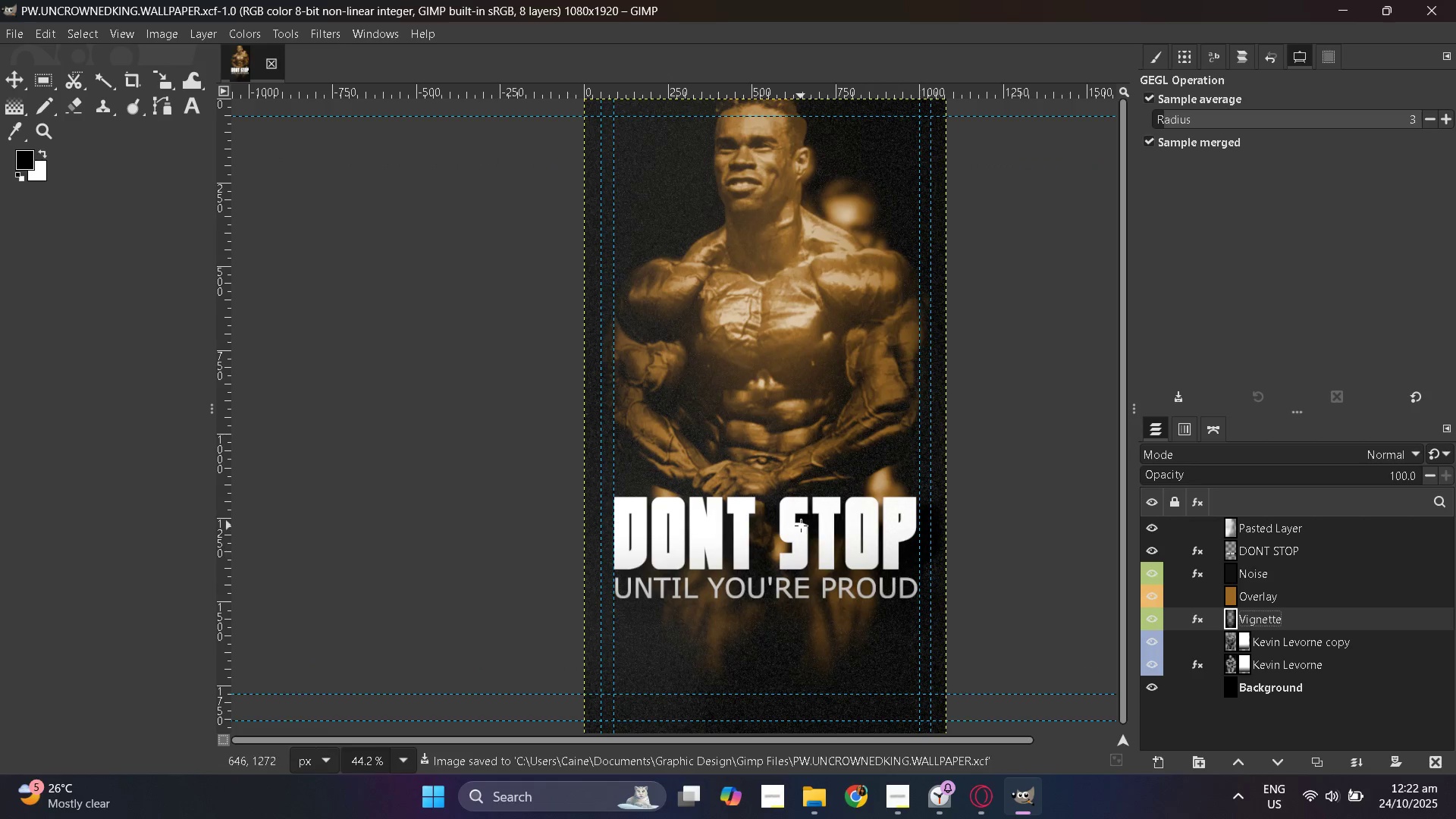 
hold_key(key=ControlLeft, duration=0.54)
scroll: coordinate [801, 526], scroll_direction: up, amount: 2.0
 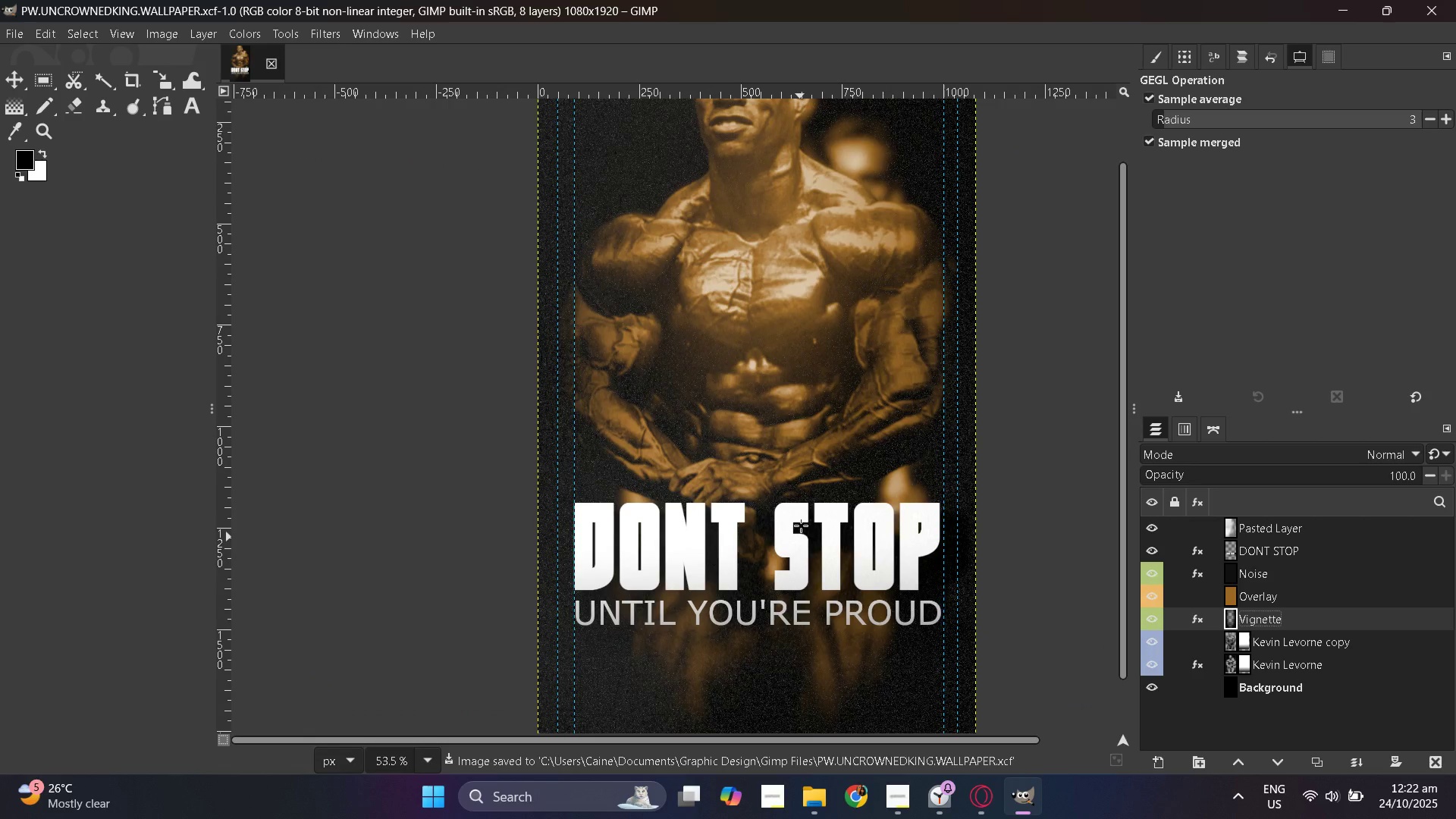 
hold_key(key=ControlLeft, duration=0.43)
 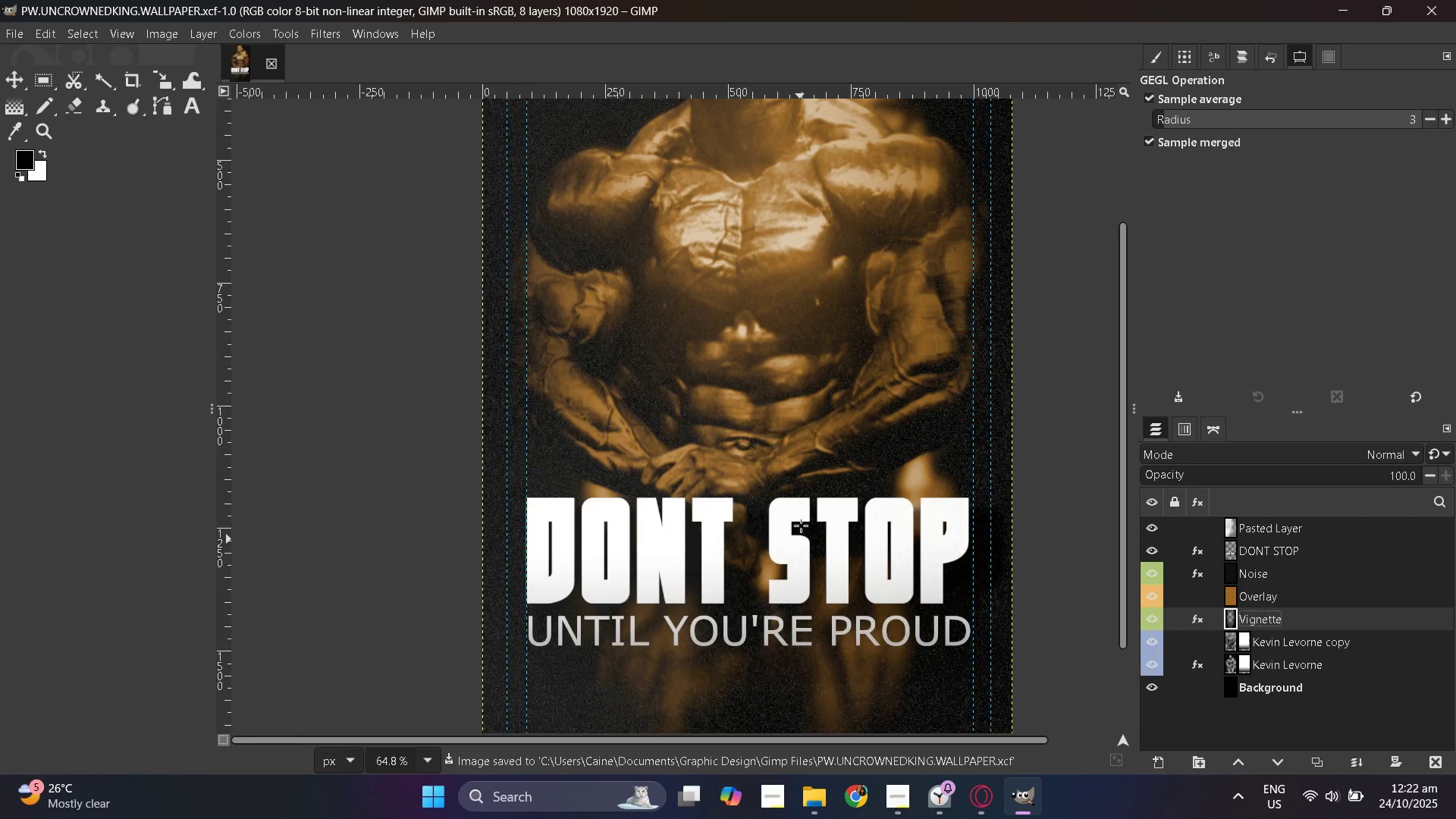 
hold_key(key=ControlLeft, duration=0.45)
 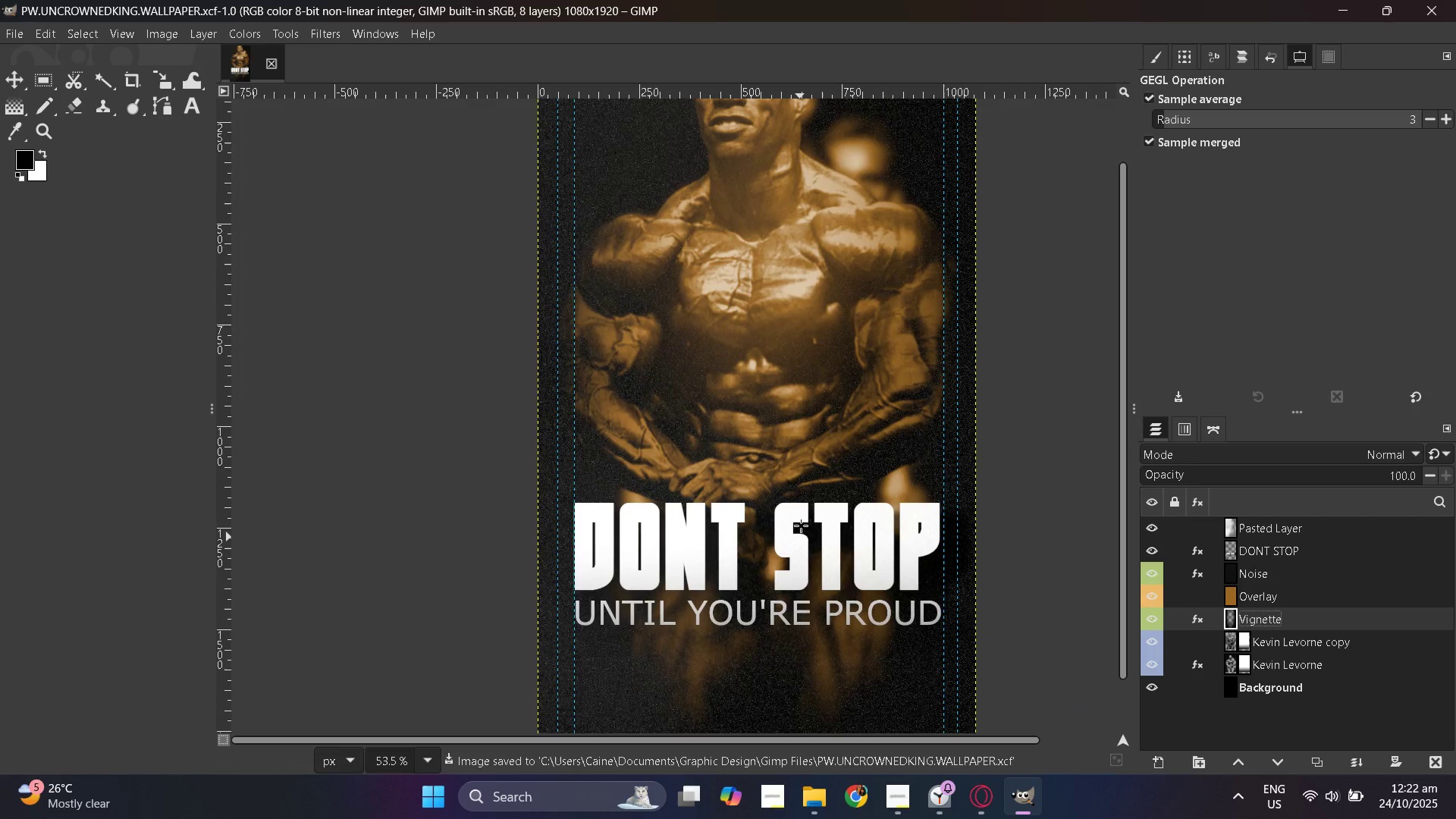 
scroll: coordinate [801, 526], scroll_direction: up, amount: 2.0
 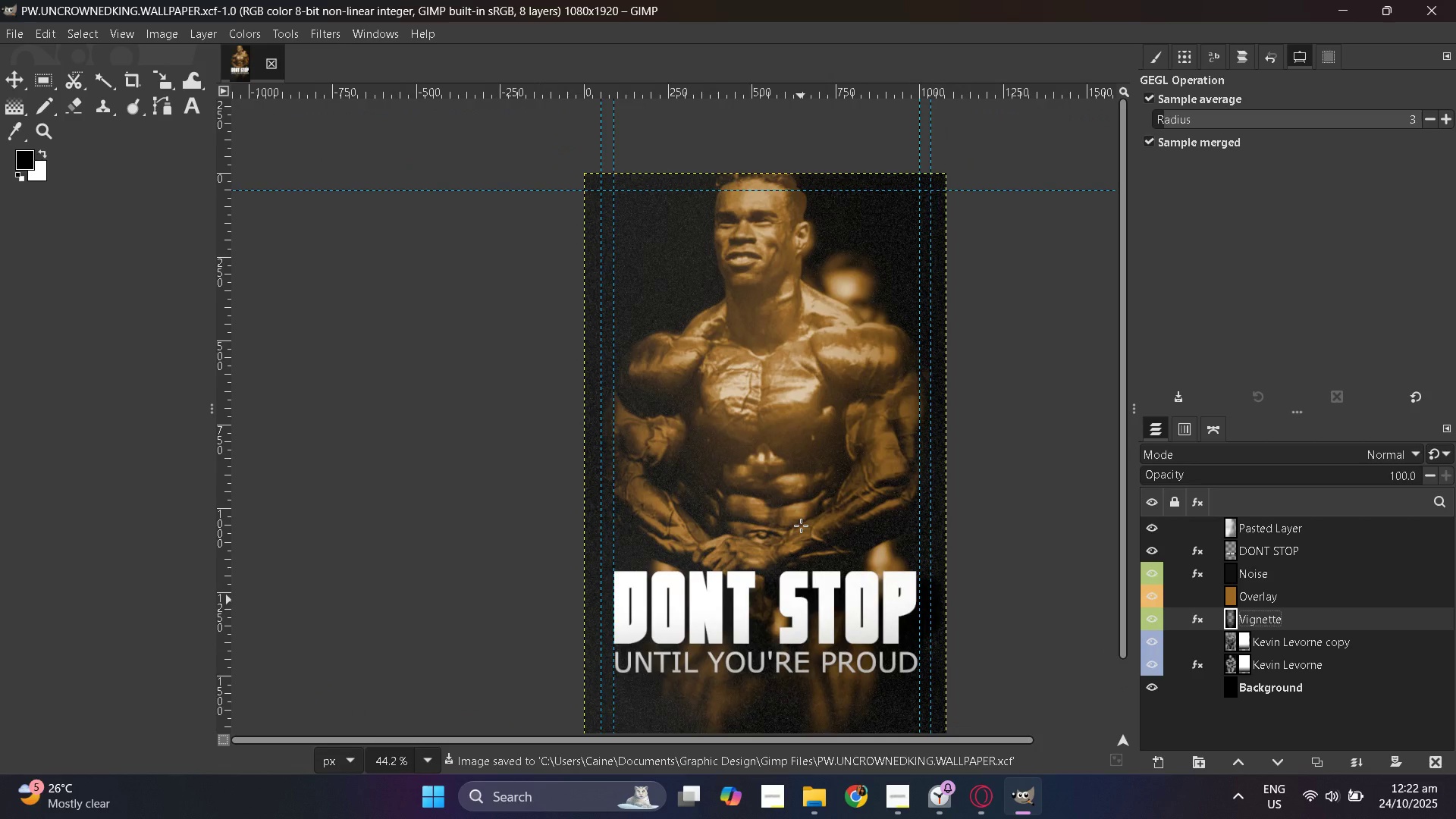 
hold_key(key=ControlLeft, duration=0.57)
 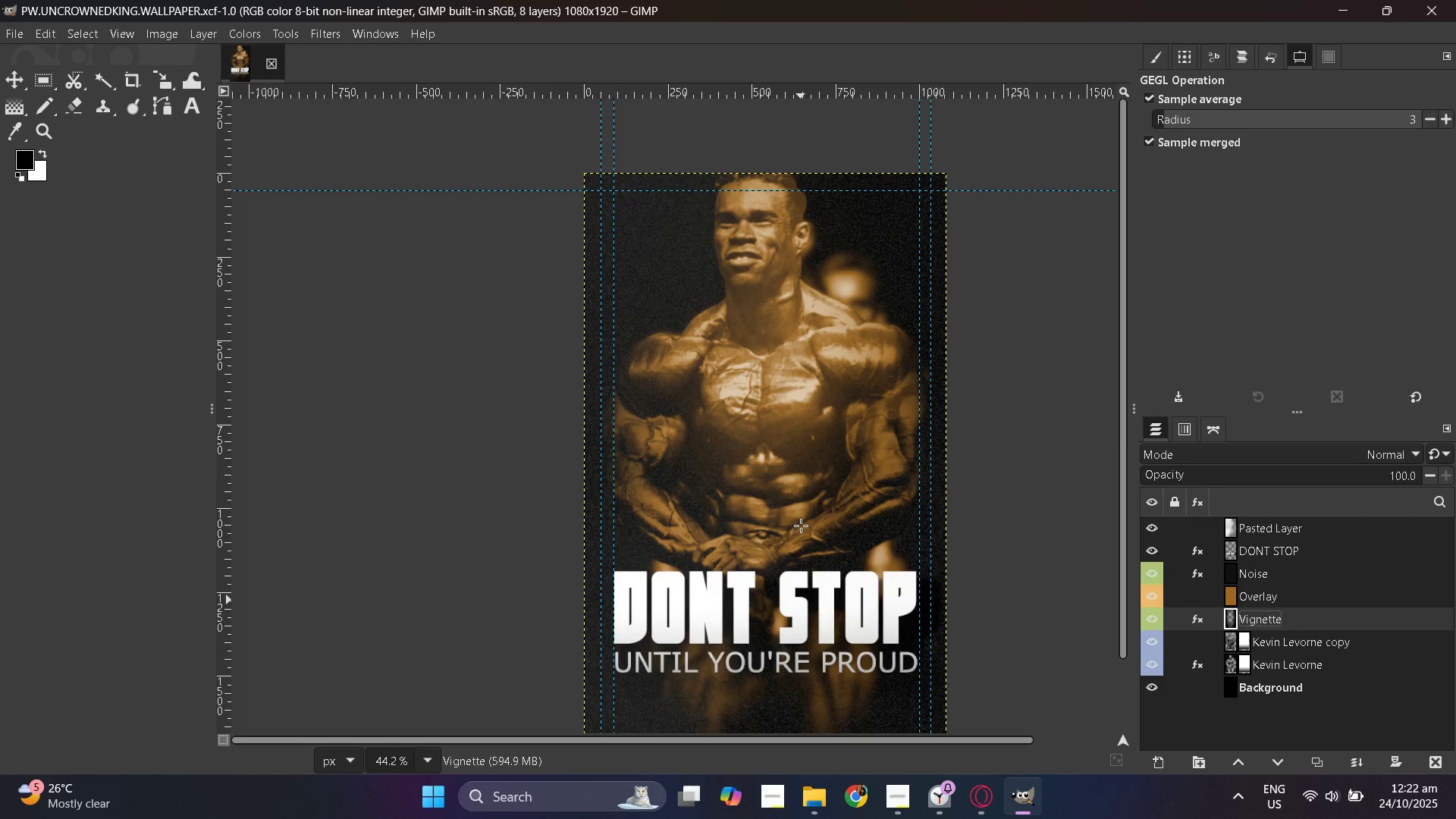 
hold_key(key=ControlLeft, duration=0.47)
scroll: coordinate [801, 526], scroll_direction: up, amount: 4.0
 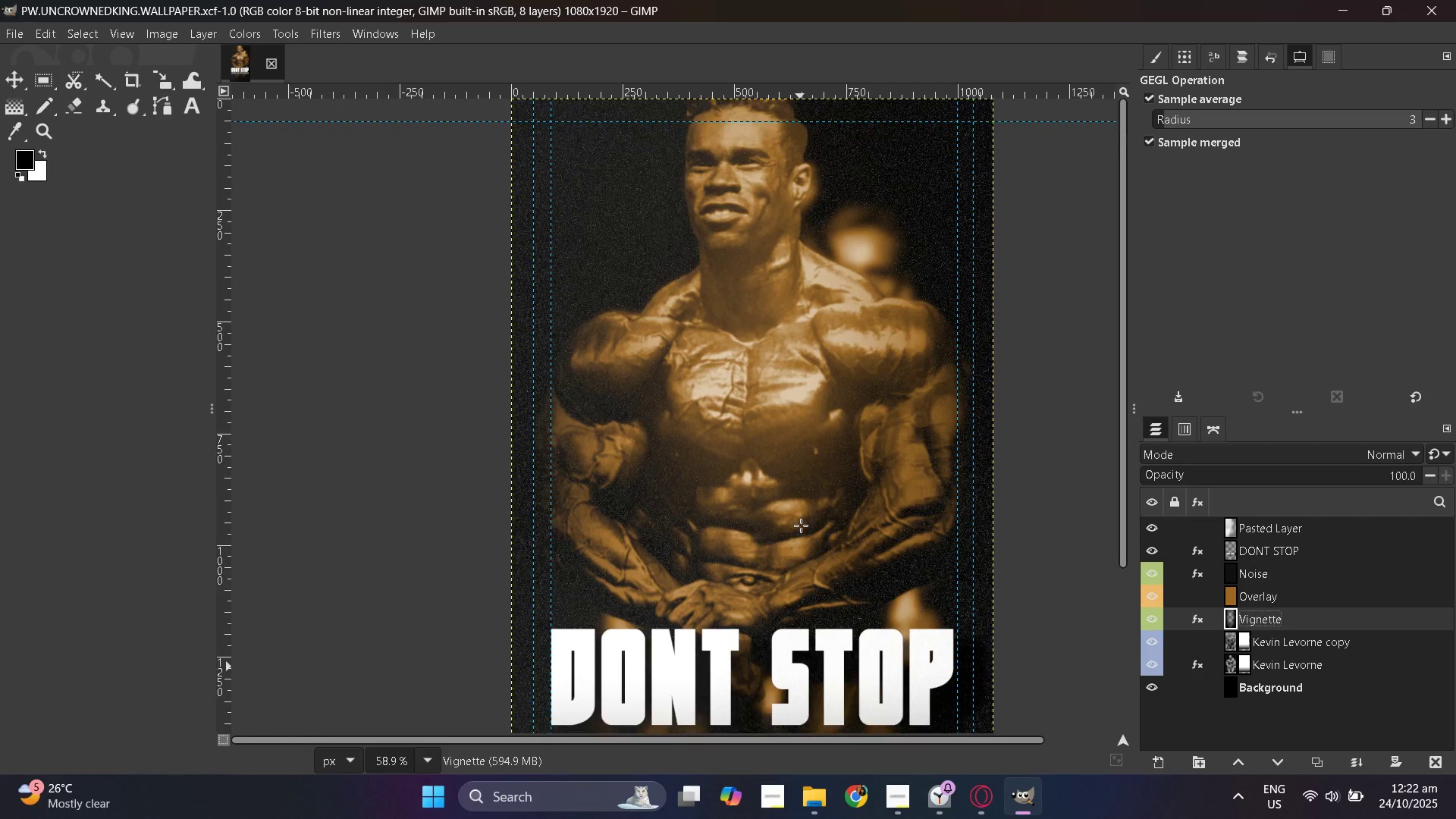 
hold_key(key=ControlLeft, duration=0.66)
 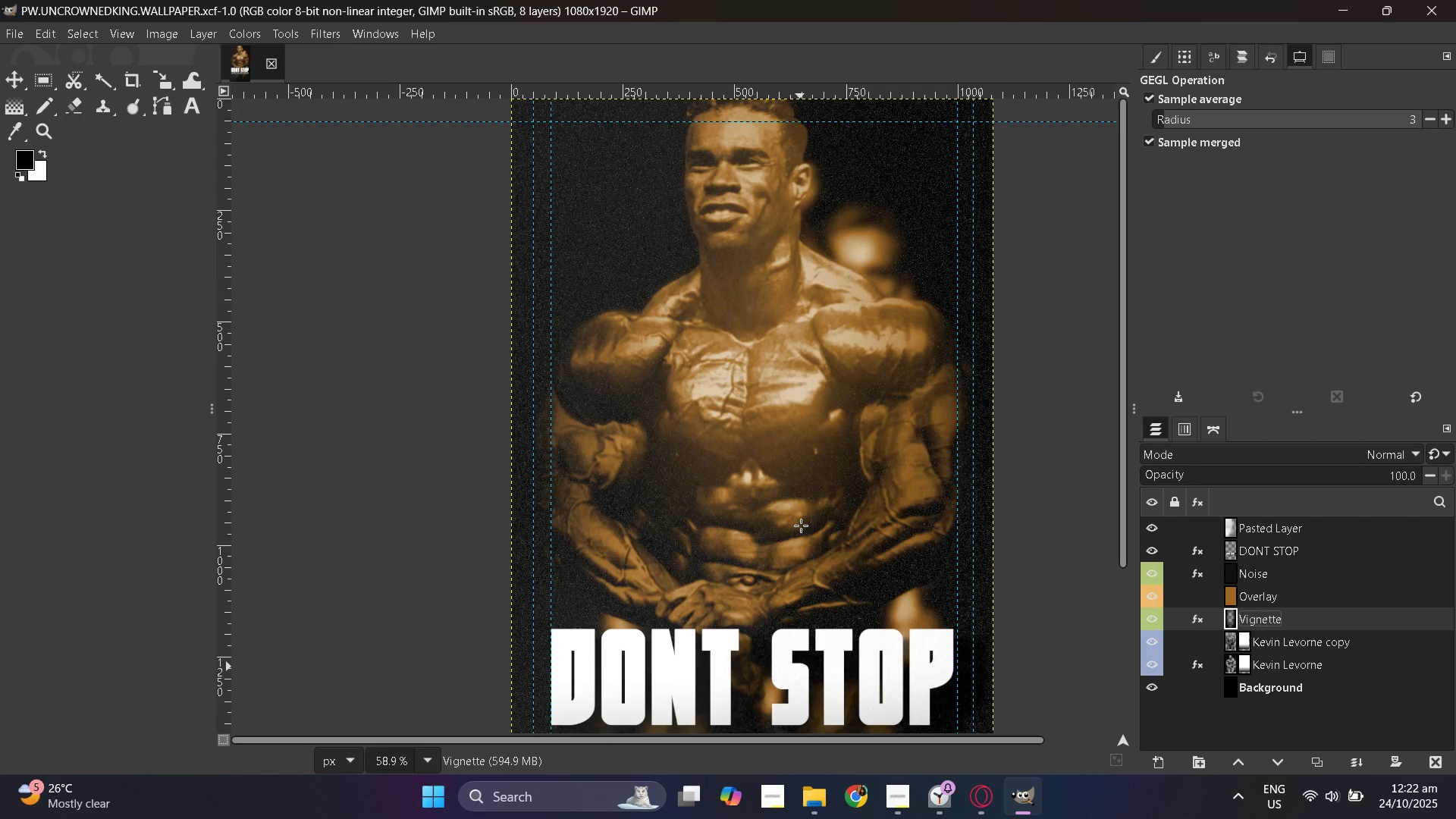 
hold_key(key=ControlLeft, duration=1.52)
 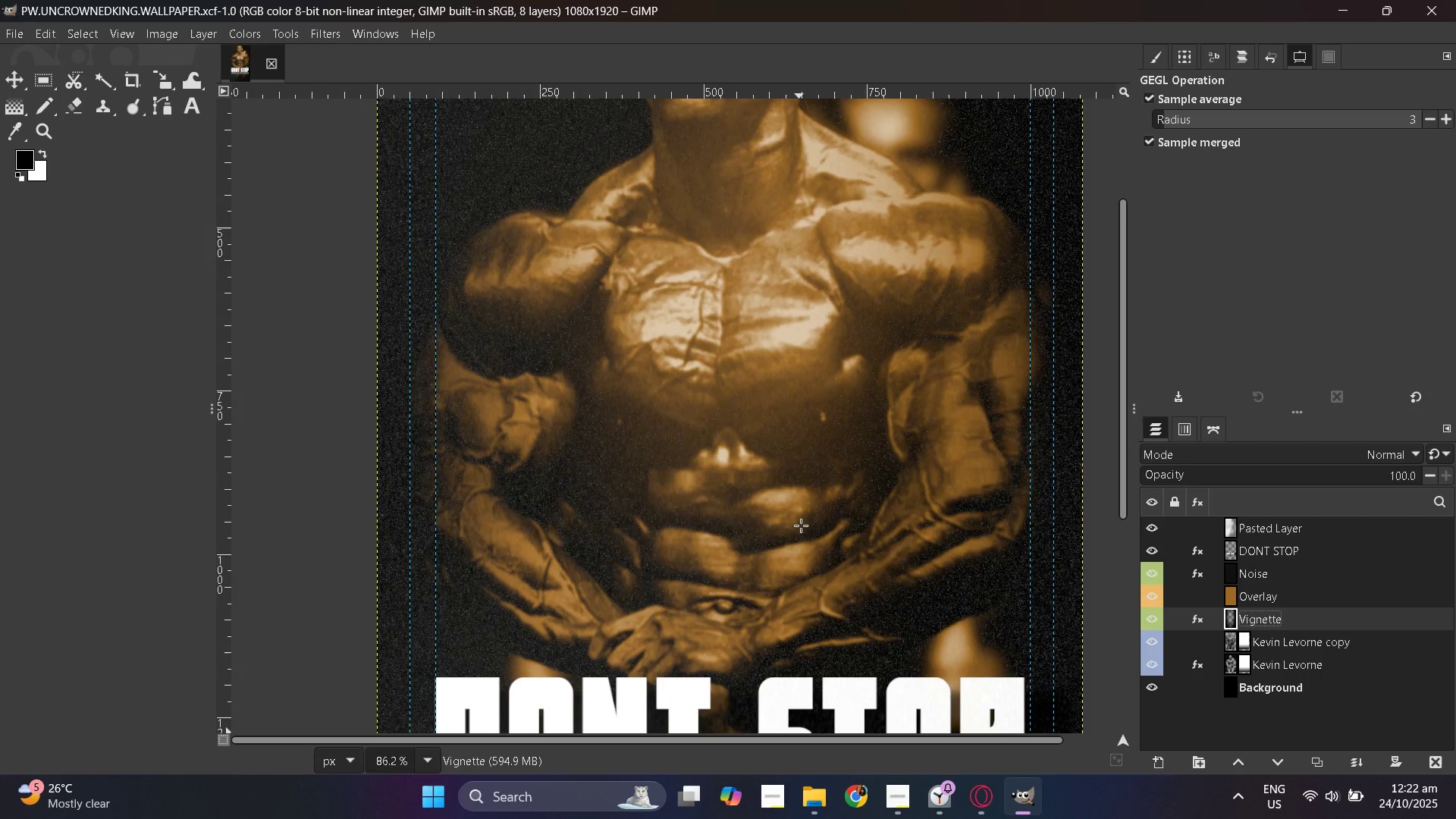 
hold_key(key=ControlLeft, duration=1.52)
scroll: coordinate [808, 491], scroll_direction: down, amount: 10.0
 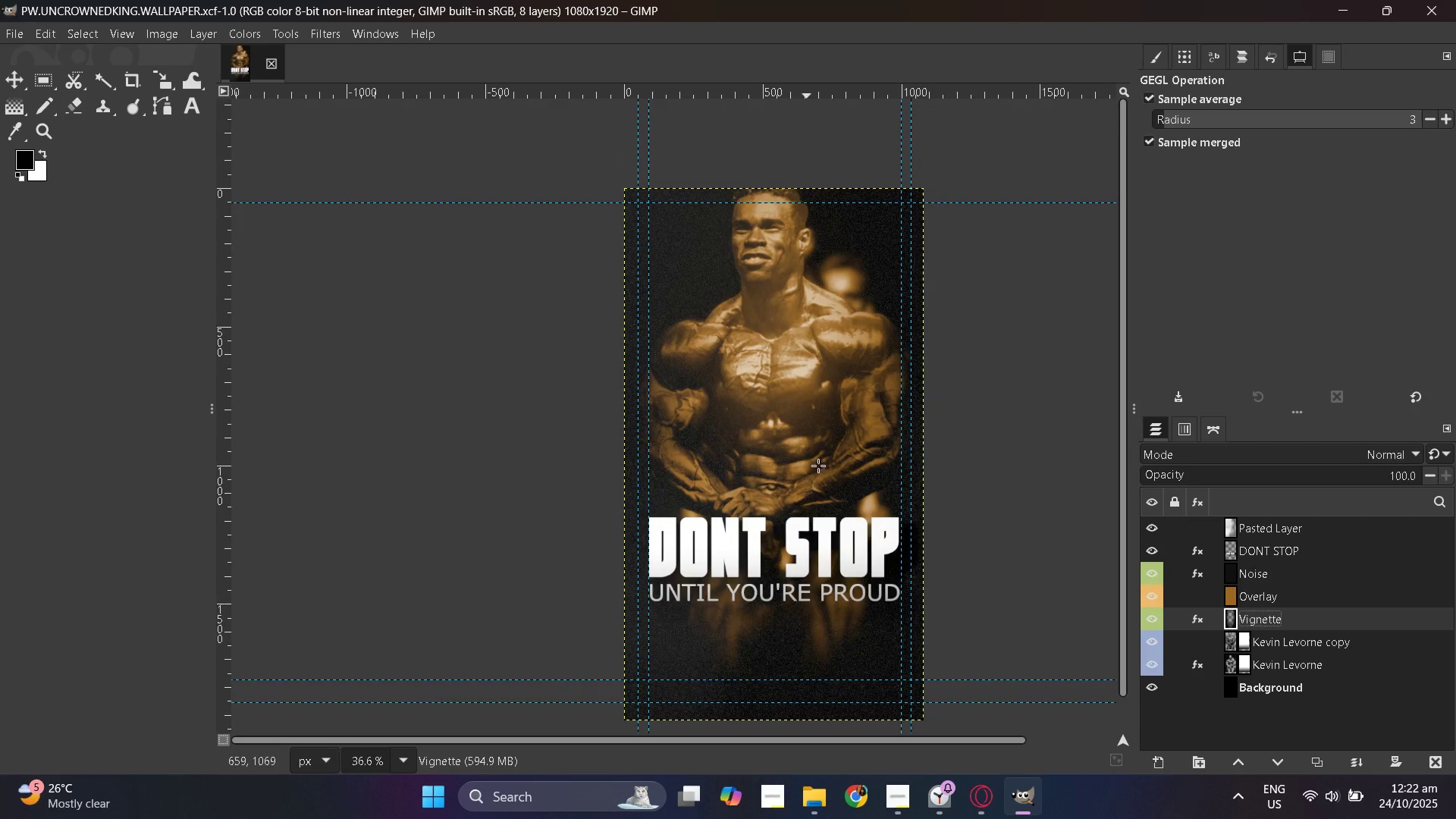 
key(Control+ControlLeft)
 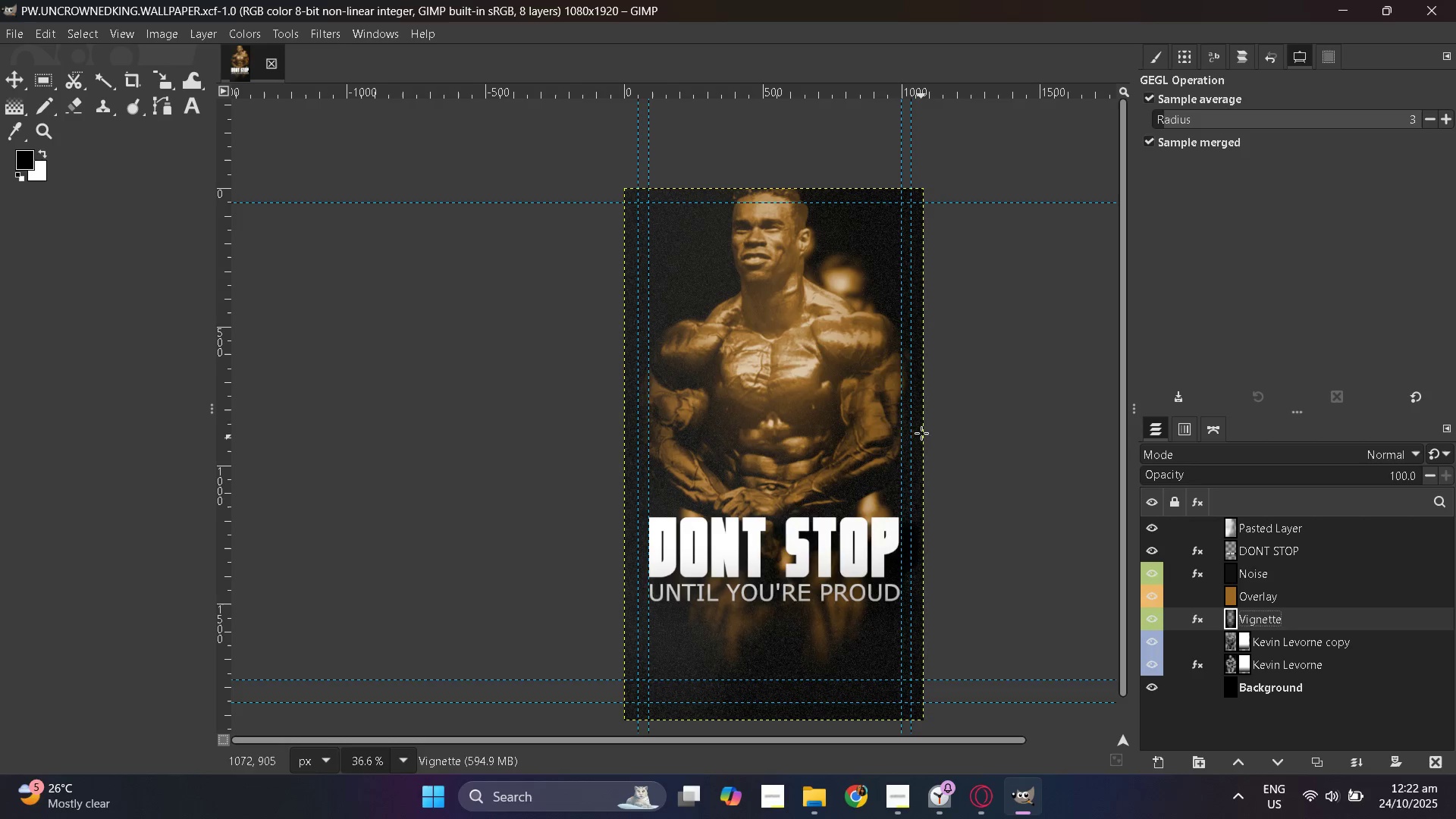 
wait(7.47)
 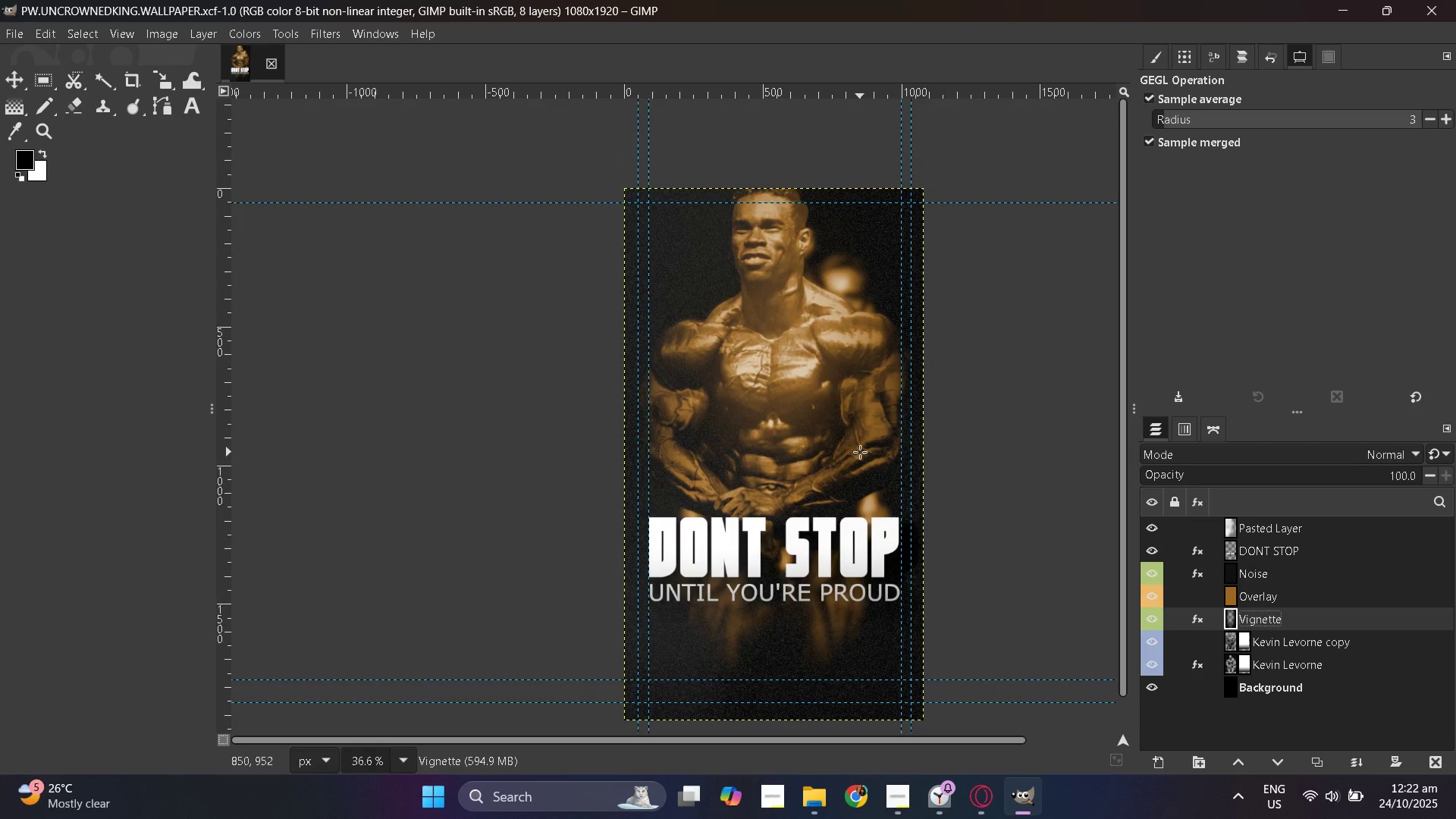 
key(Control+ControlLeft)
 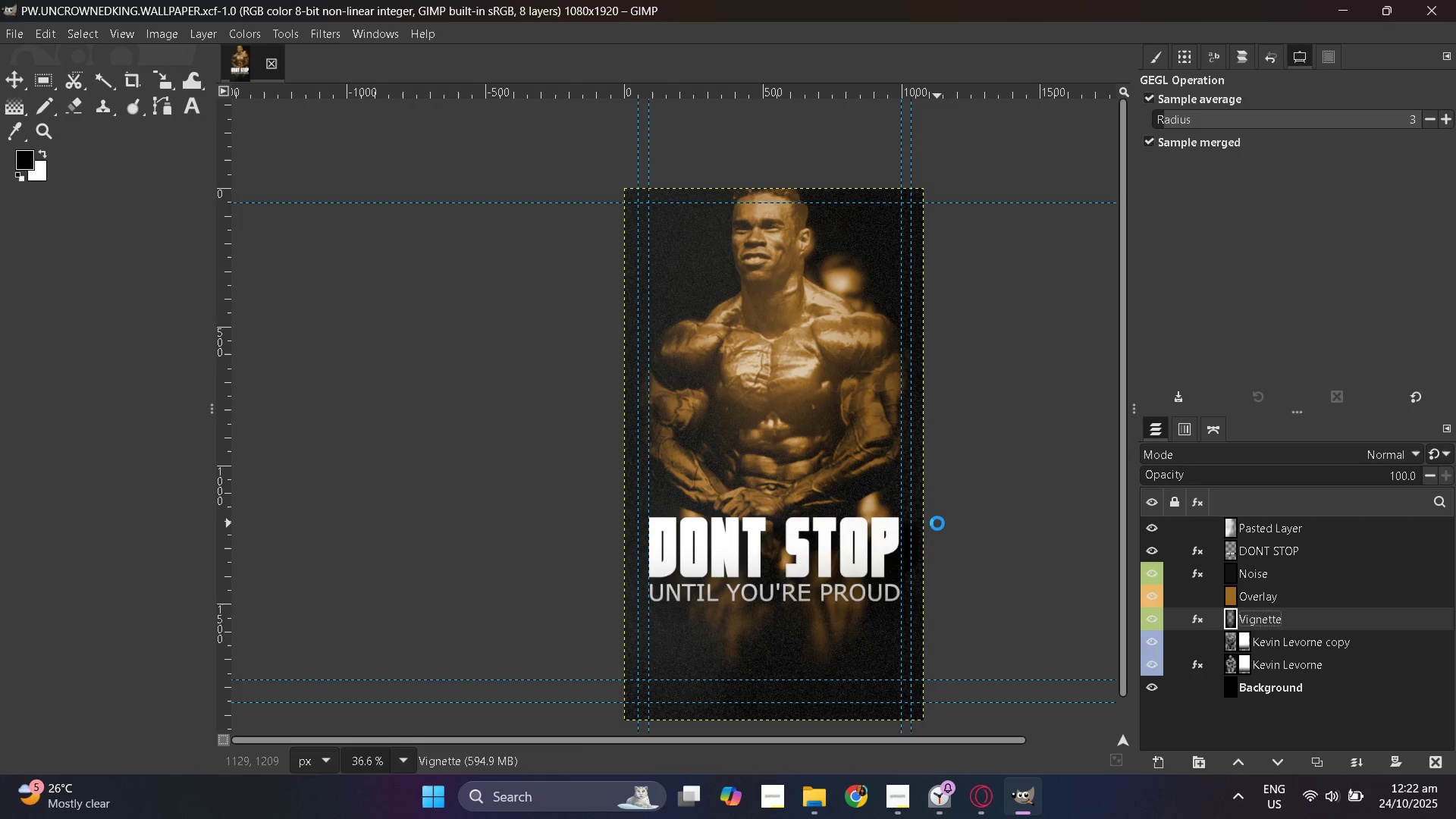 
key(Control+S)
 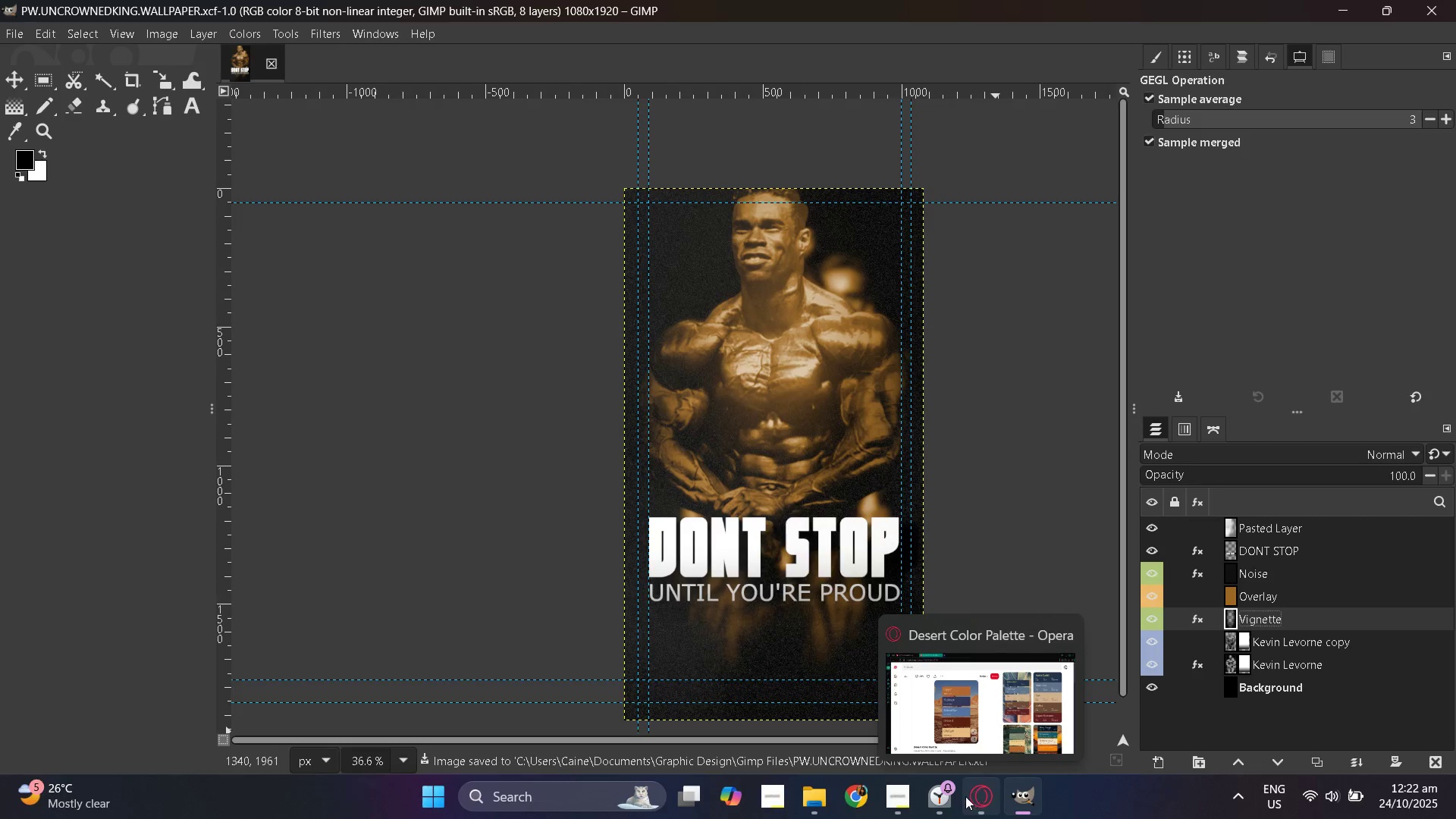 
left_click([958, 799])
 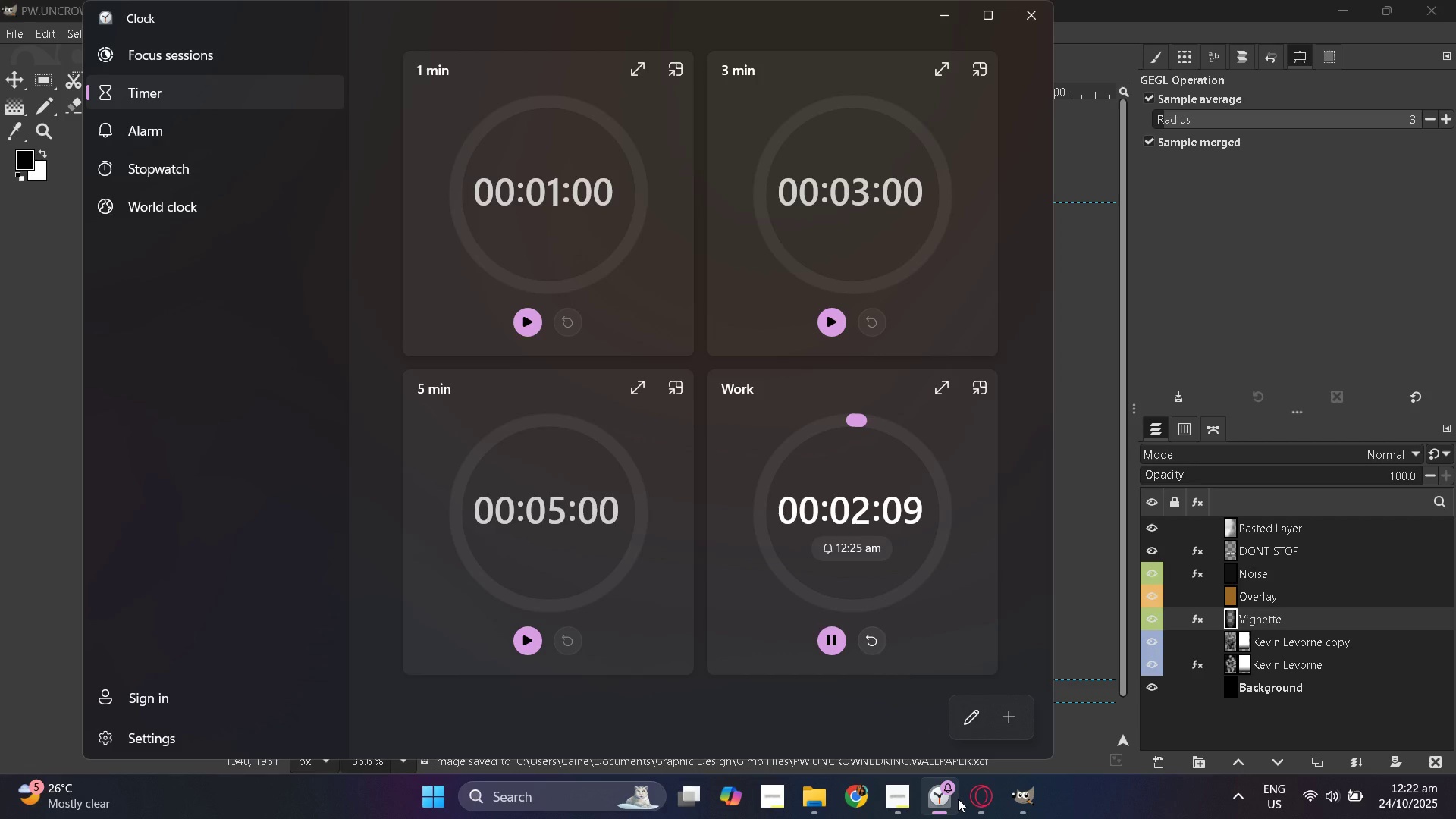 
left_click([958, 799])
 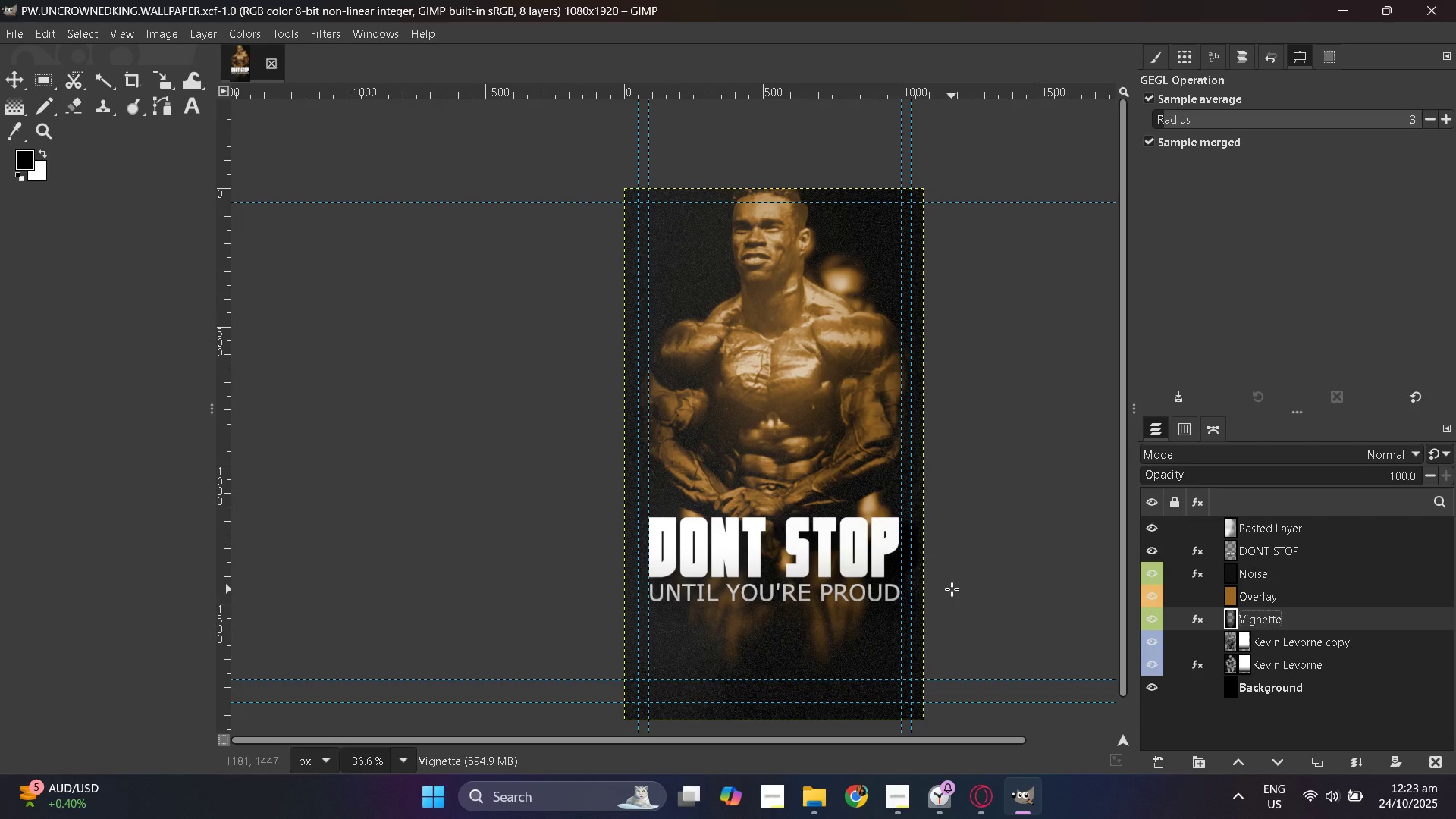 
wait(33.83)
 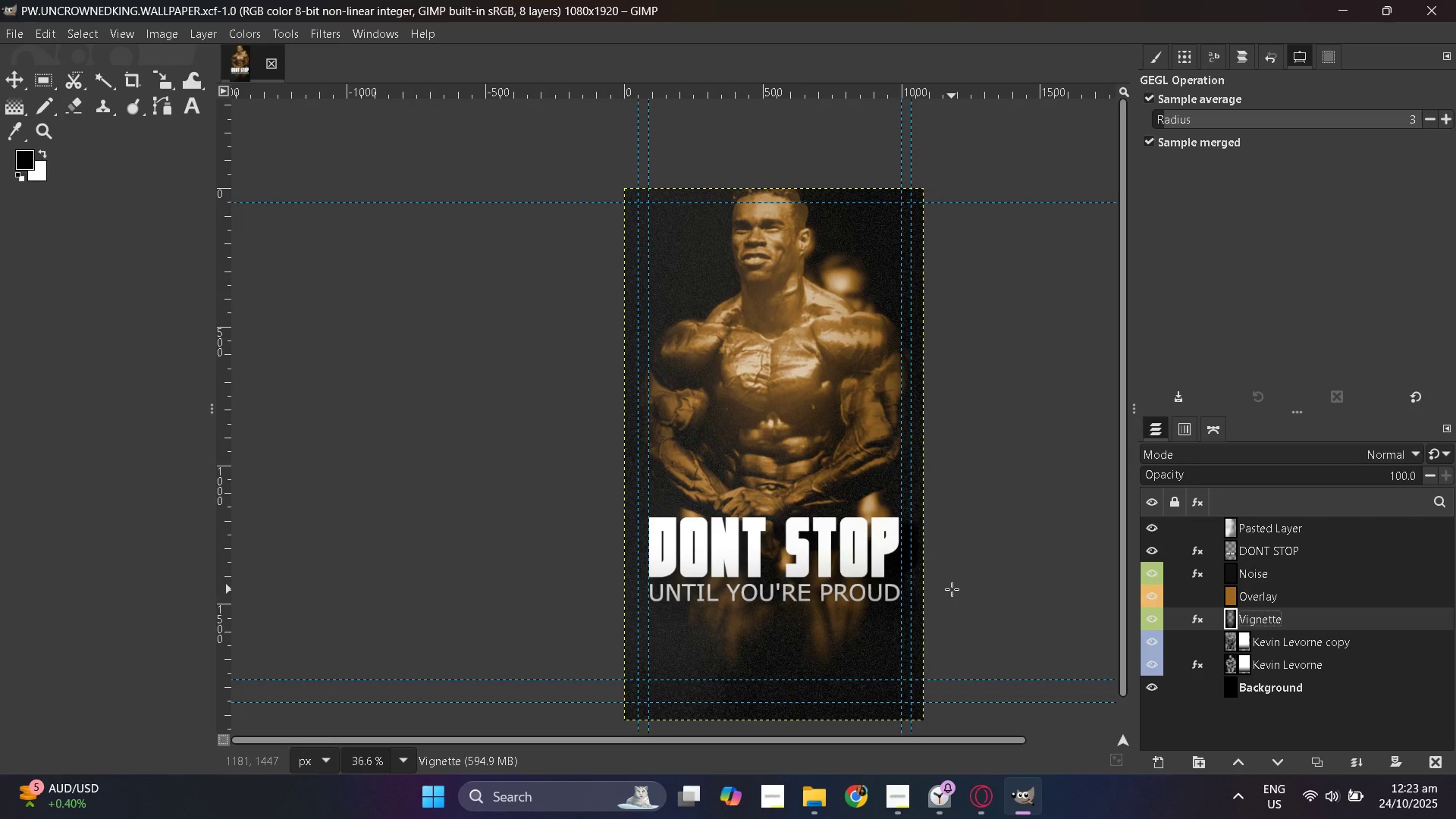 
left_click([959, 808])
 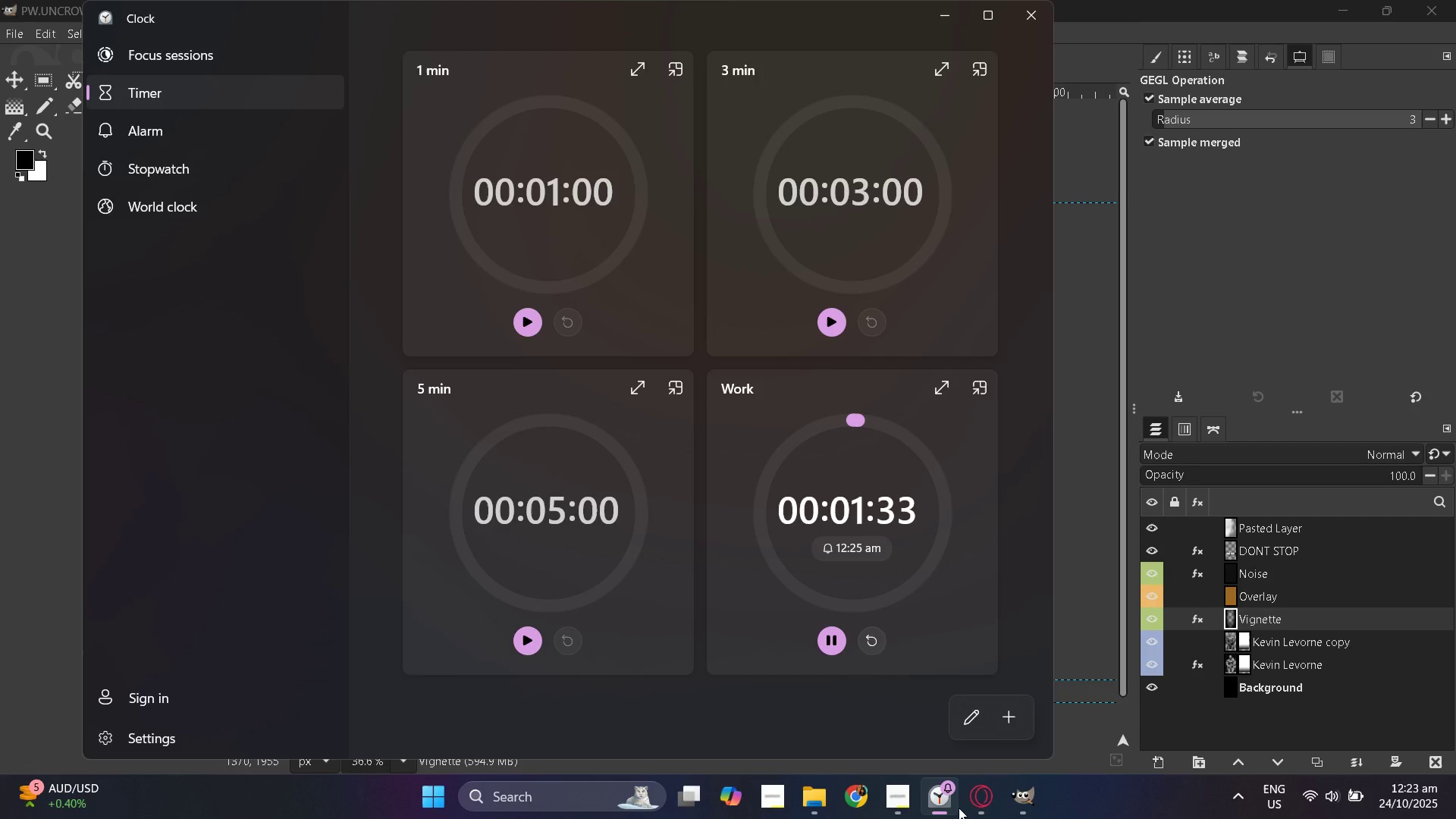 
left_click([959, 808])